 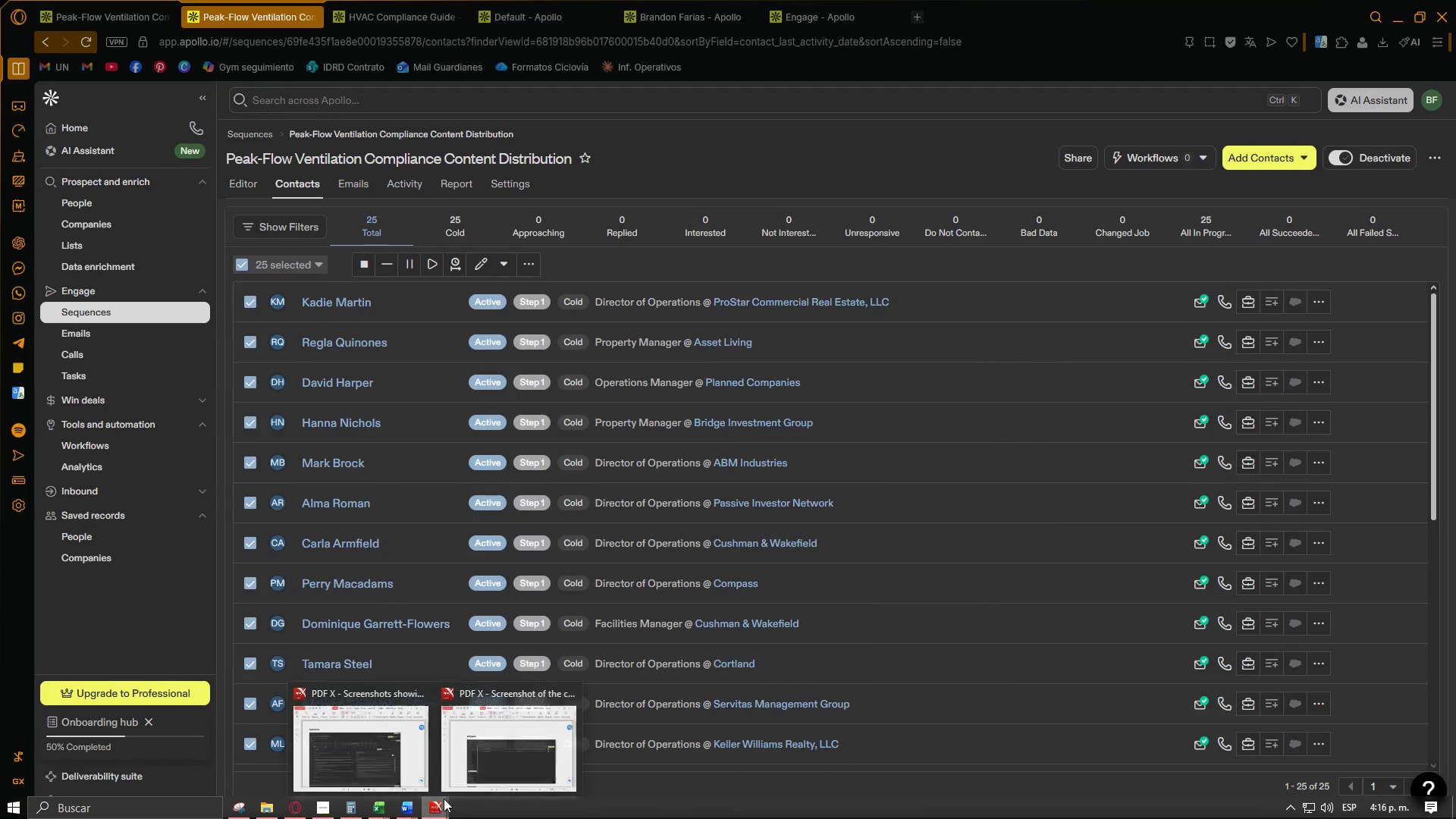 
left_click([579, 693])
 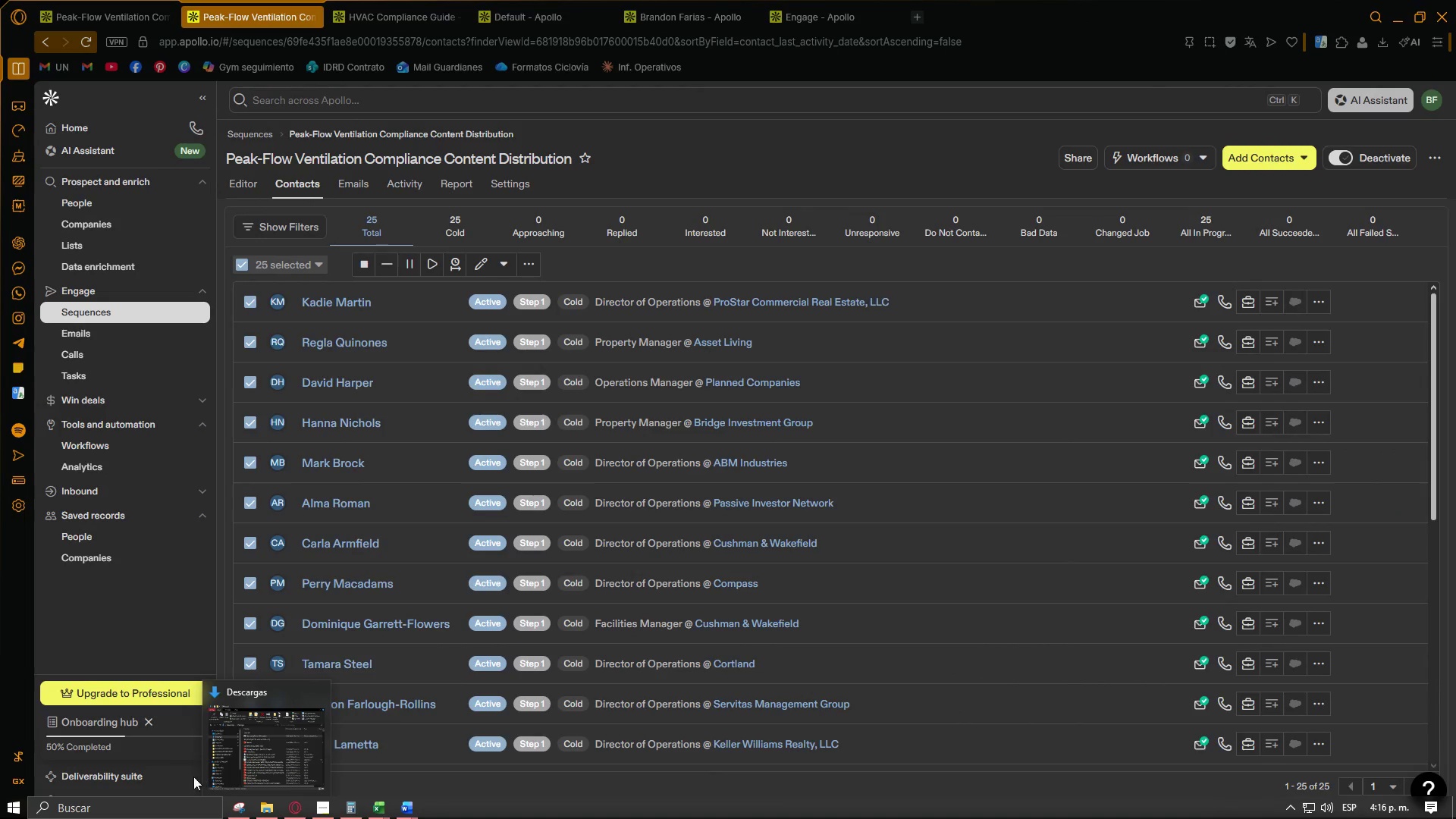 
scroll: coordinate [183, 774], scroll_direction: down, amount: 4.0
 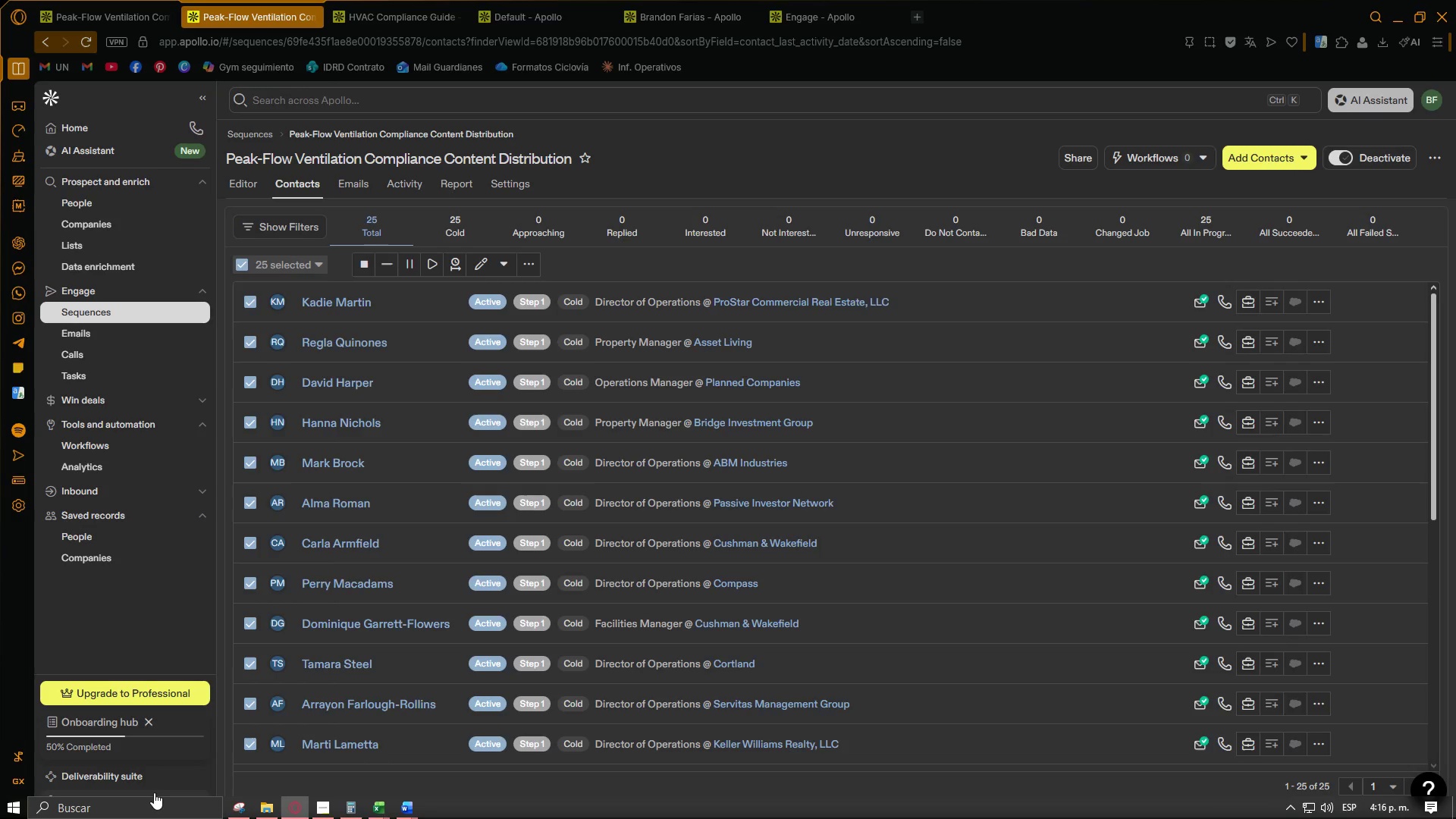 
double_click([154, 792])
 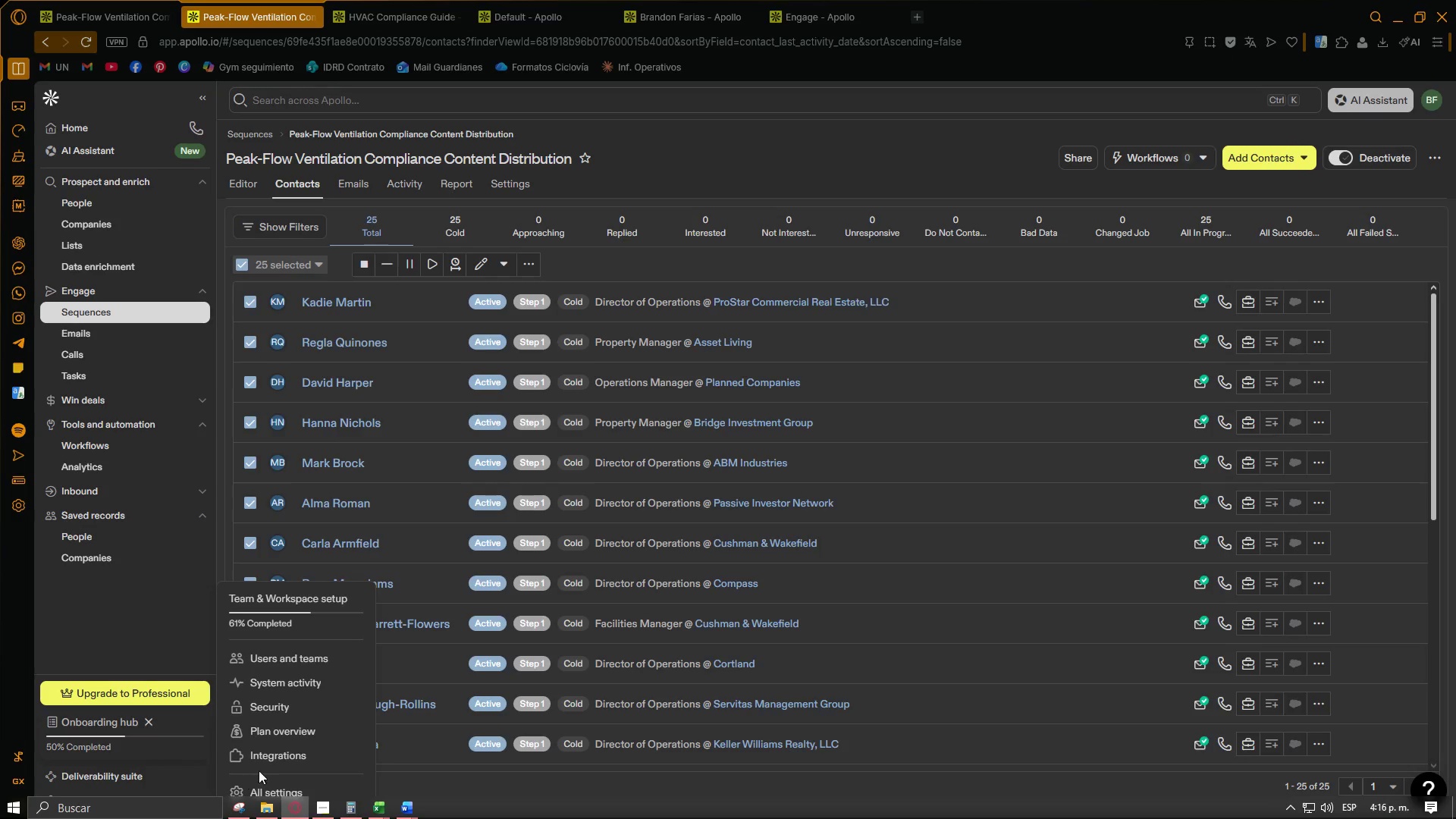 
left_click([273, 731])
 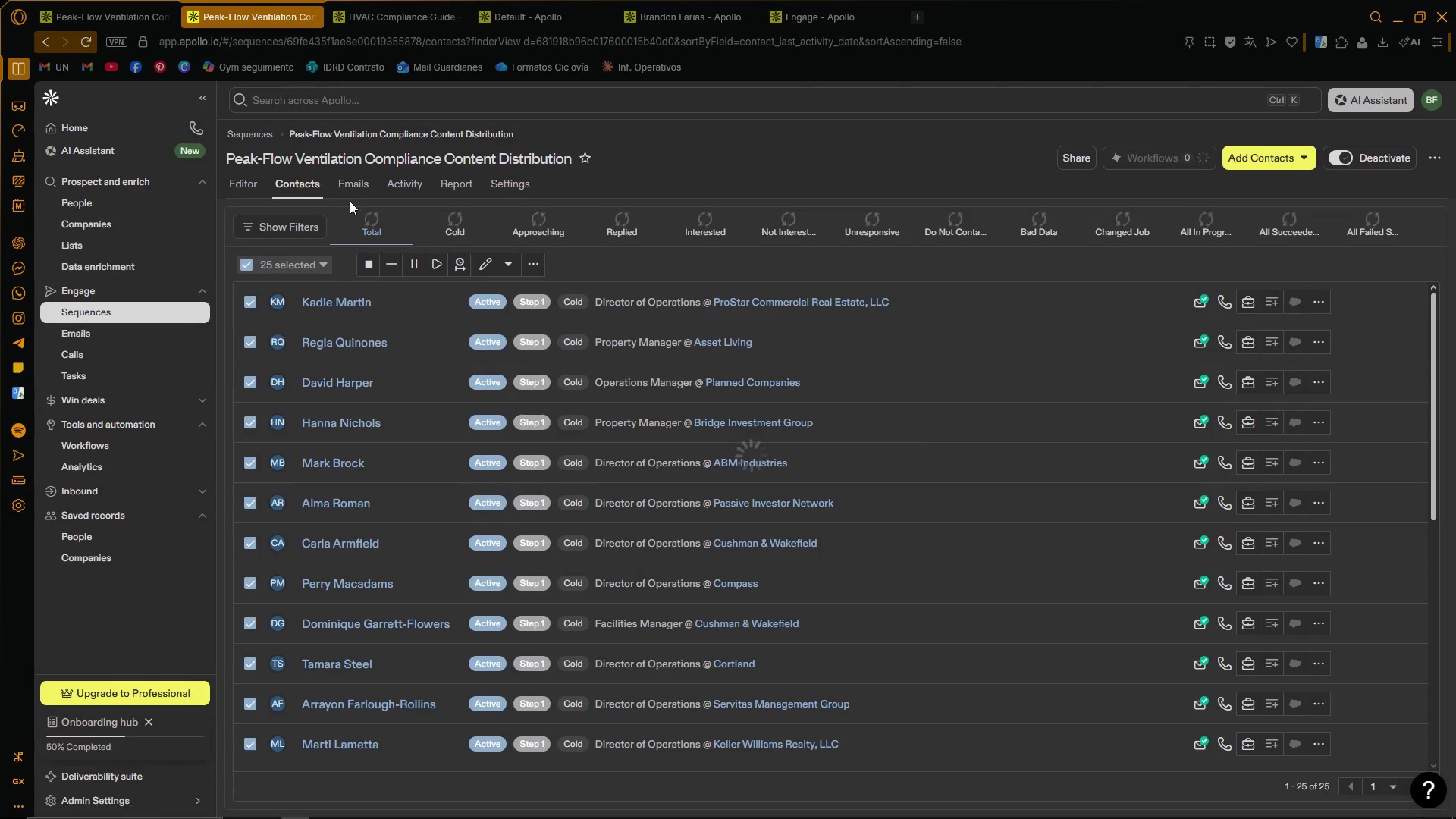 
left_click([537, 265])
 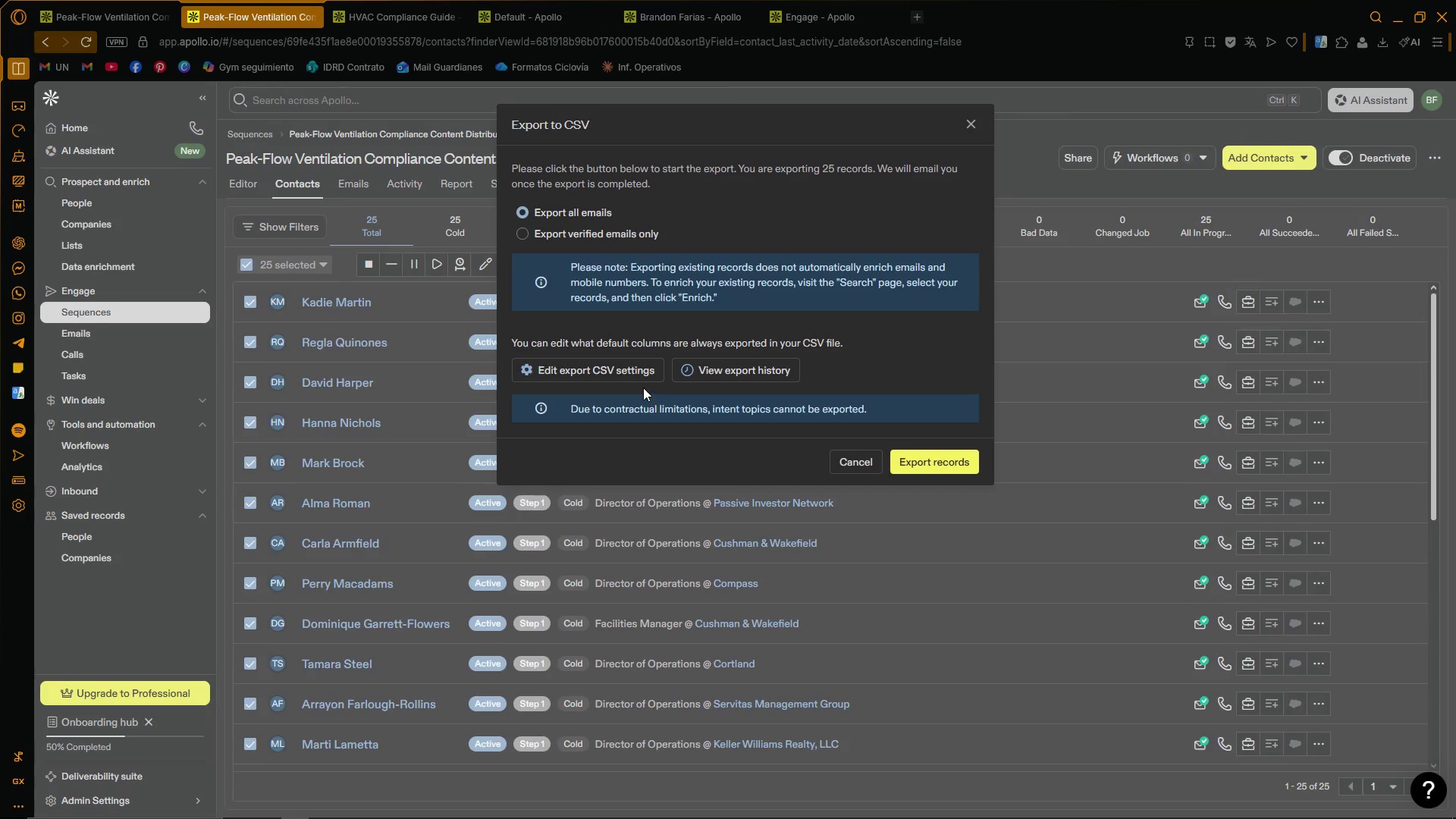 
left_click([637, 375])
 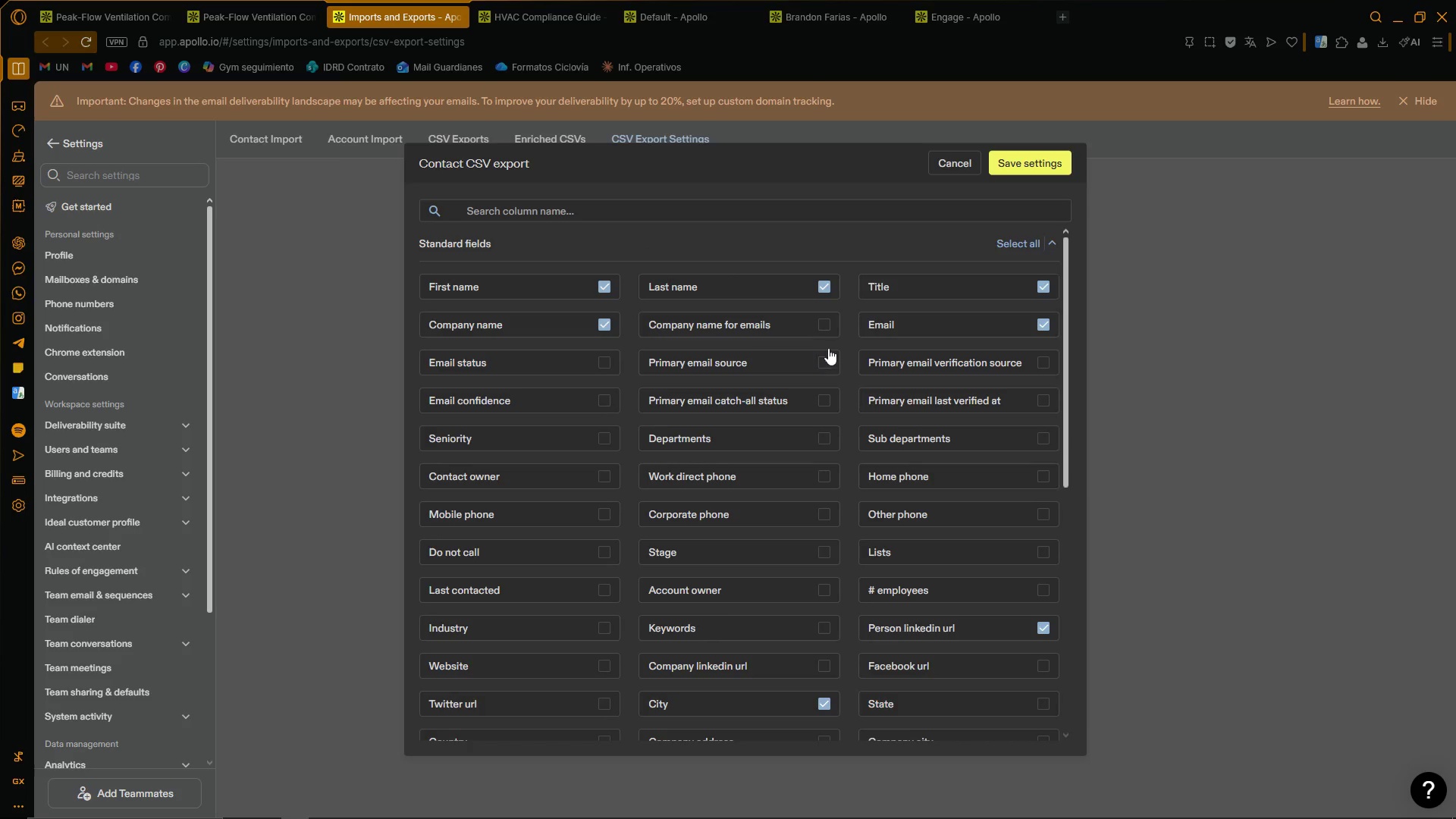 
wait(7.0)
 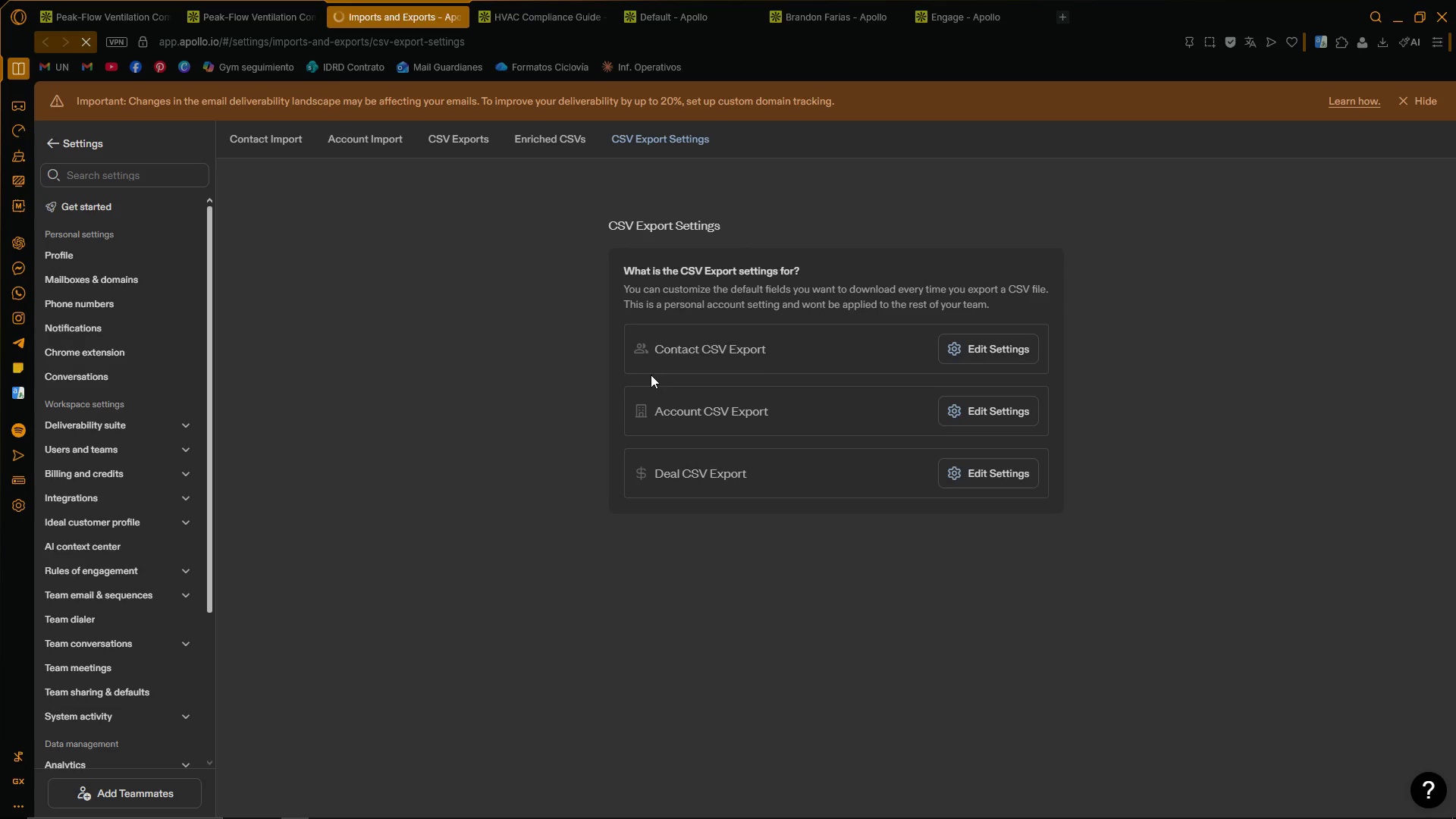 
left_click([604, 368])
 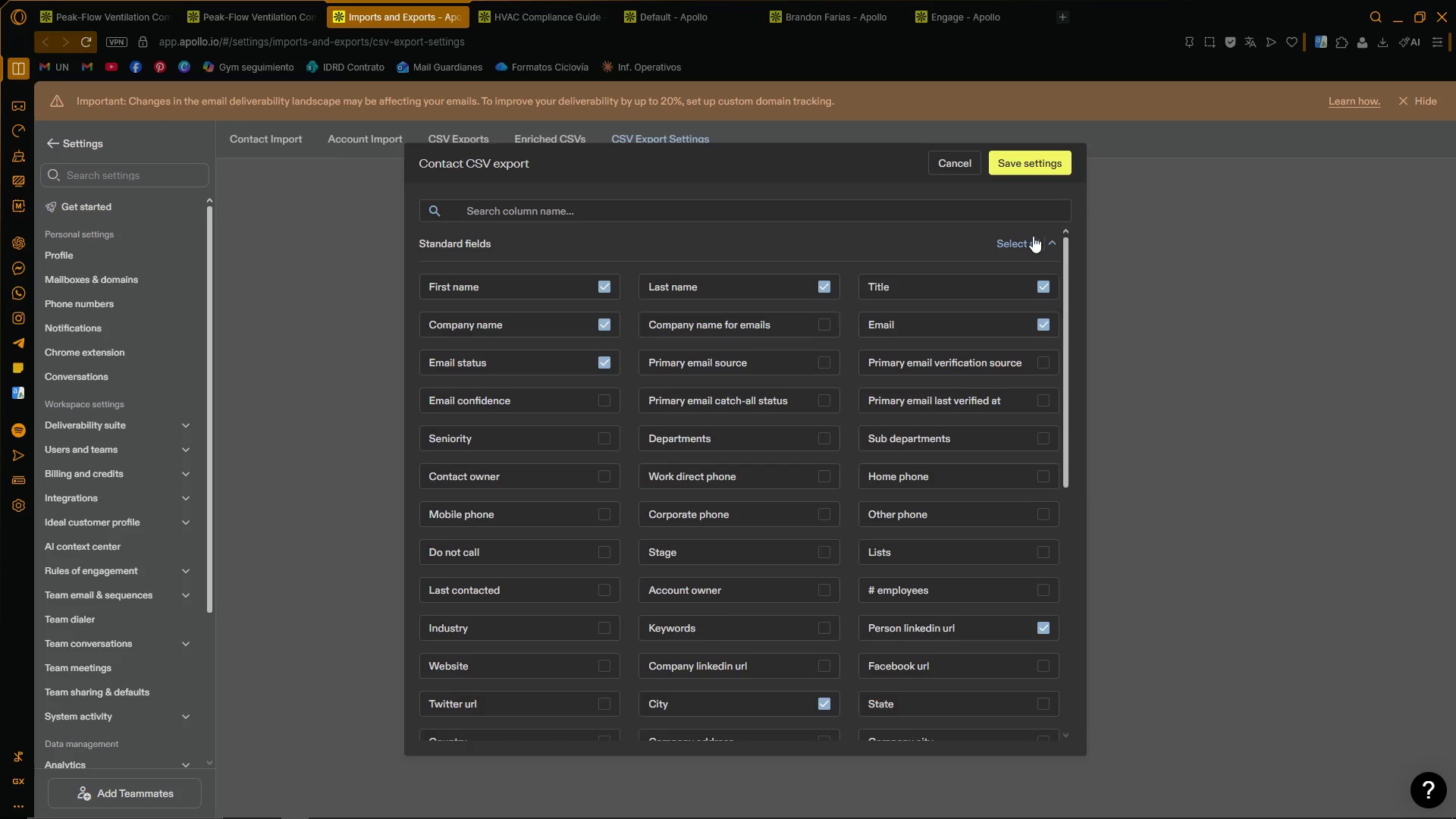 
left_click([1054, 158])
 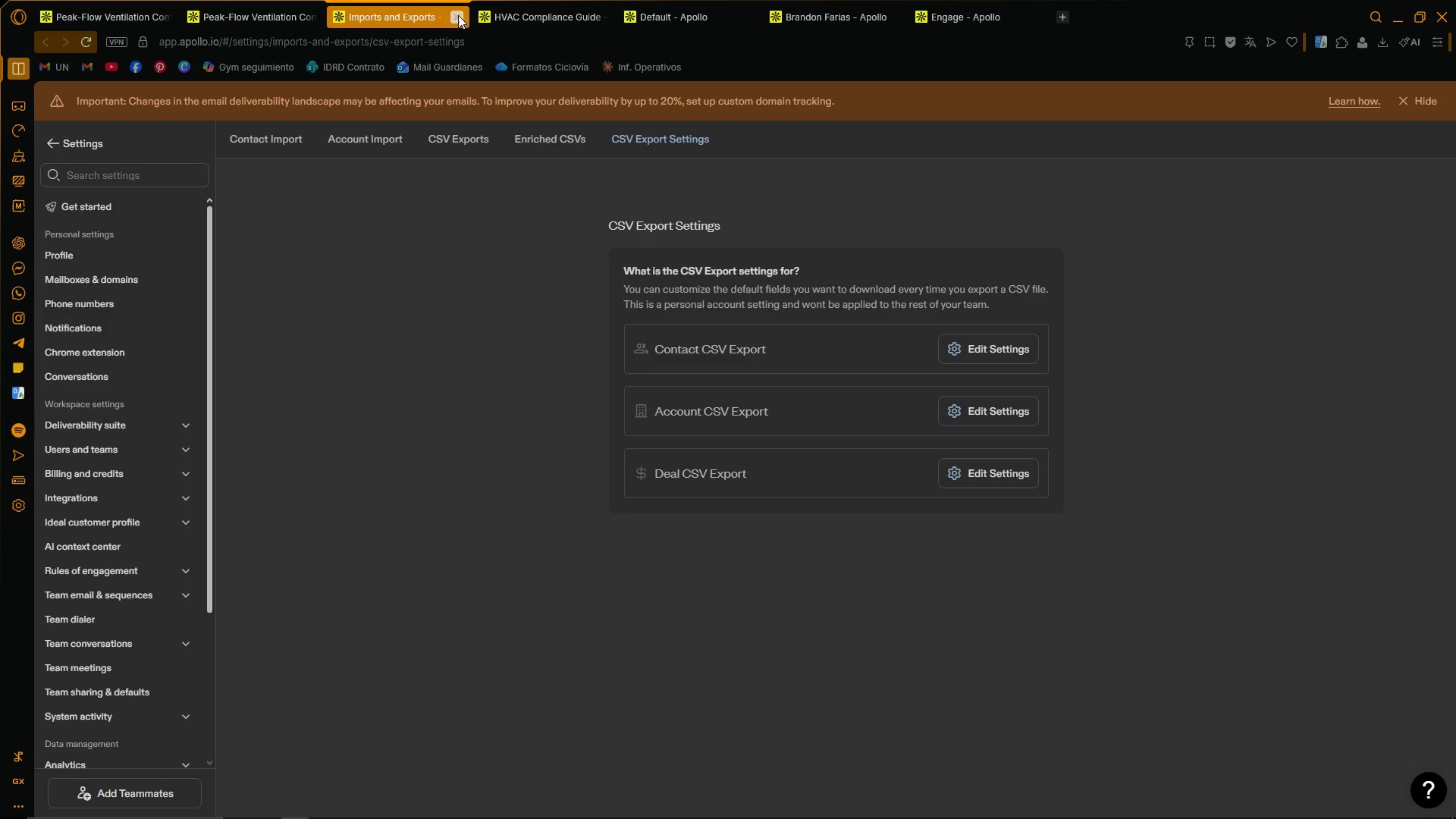 
double_click([265, 0])
 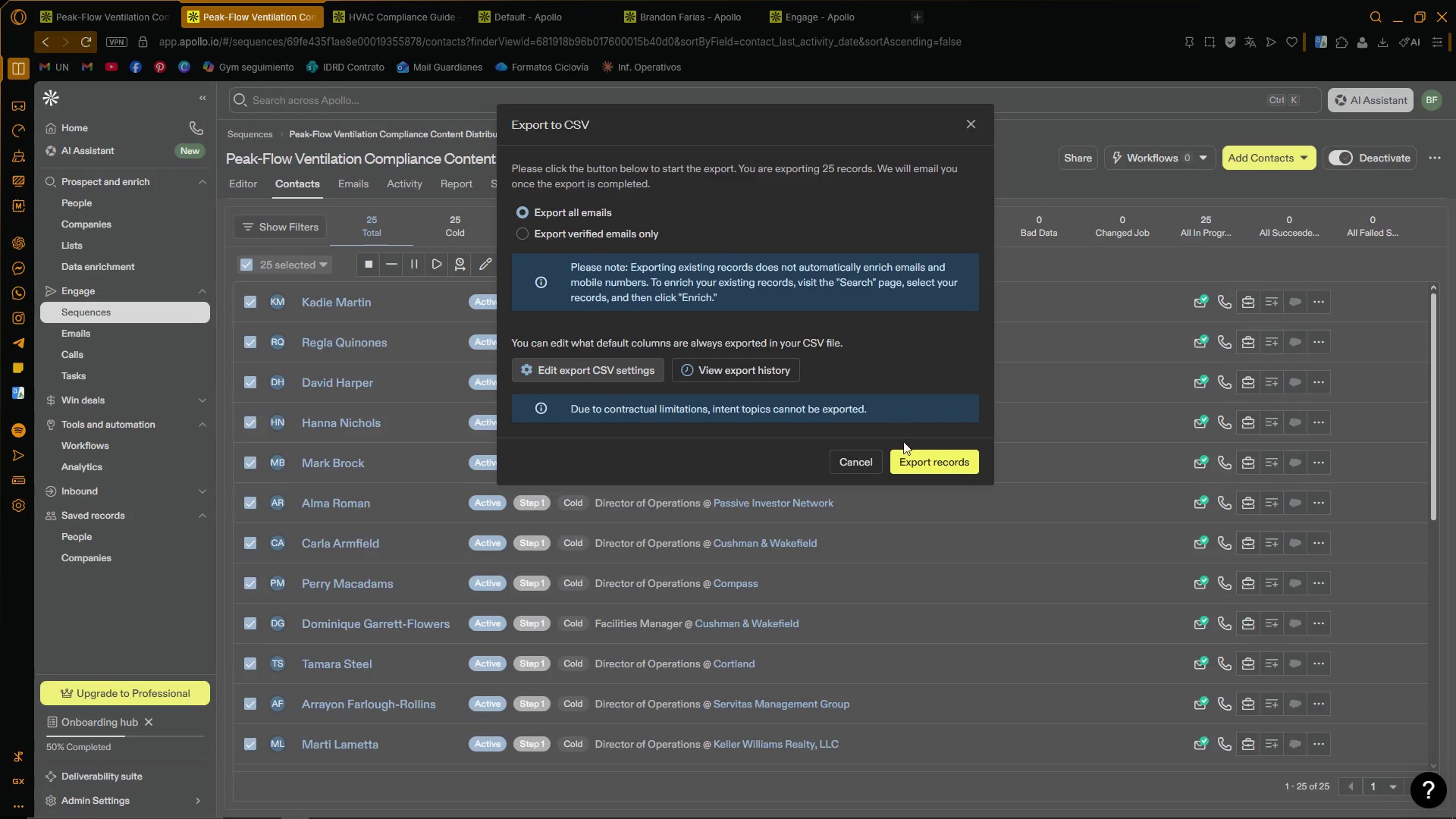 
left_click([921, 456])
 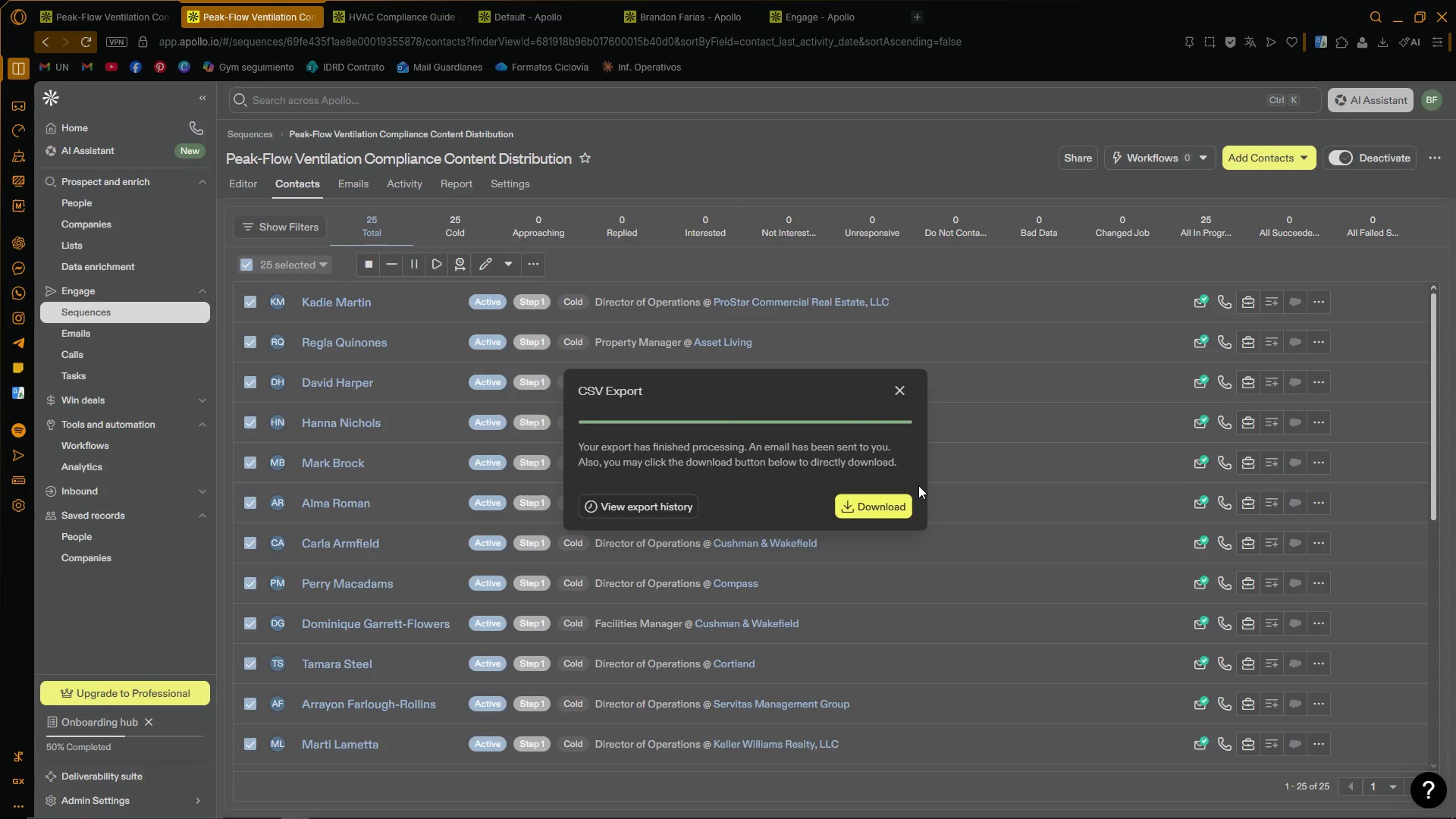 
left_click([899, 506])
 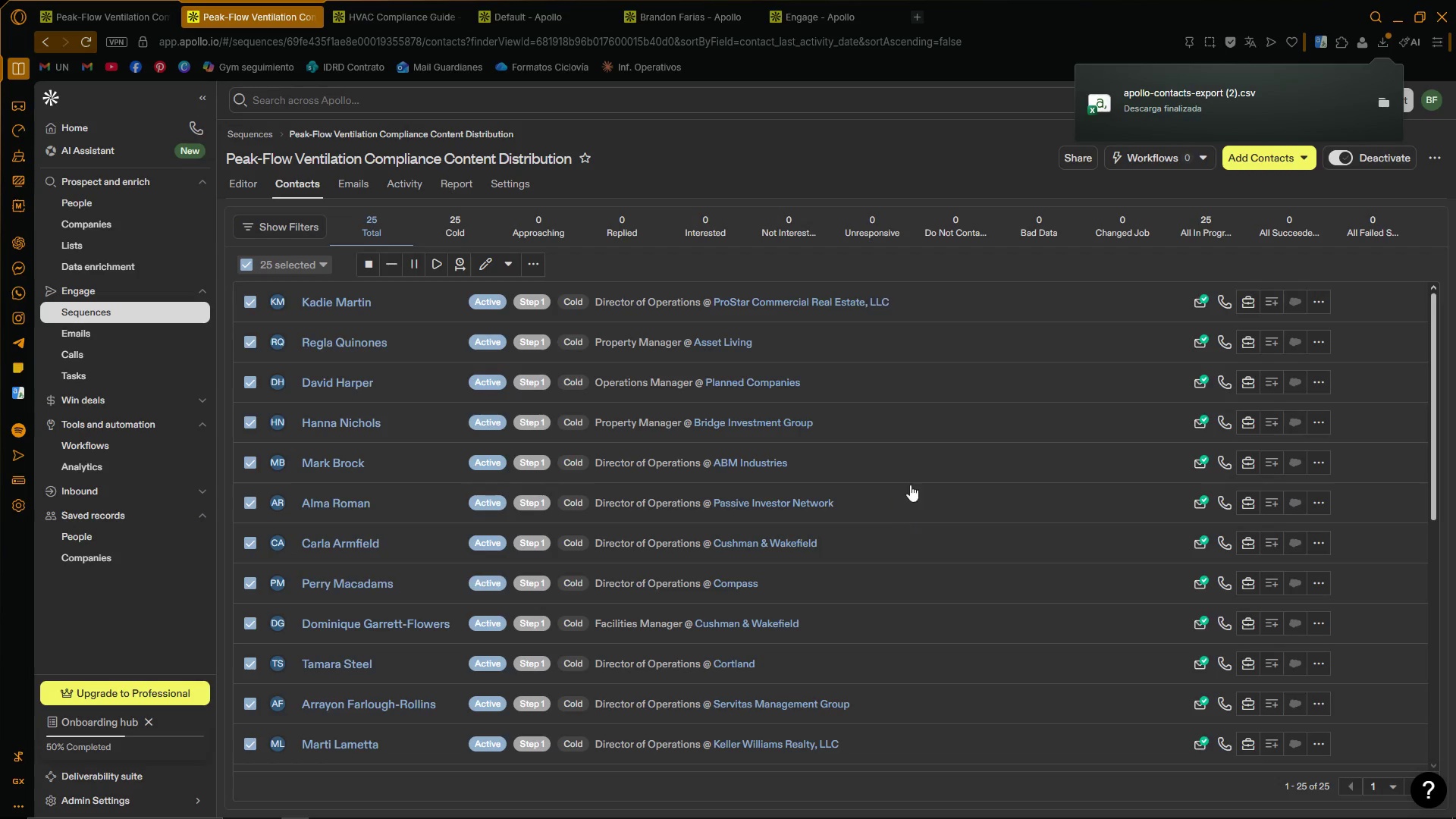 
double_click([1150, 100])
 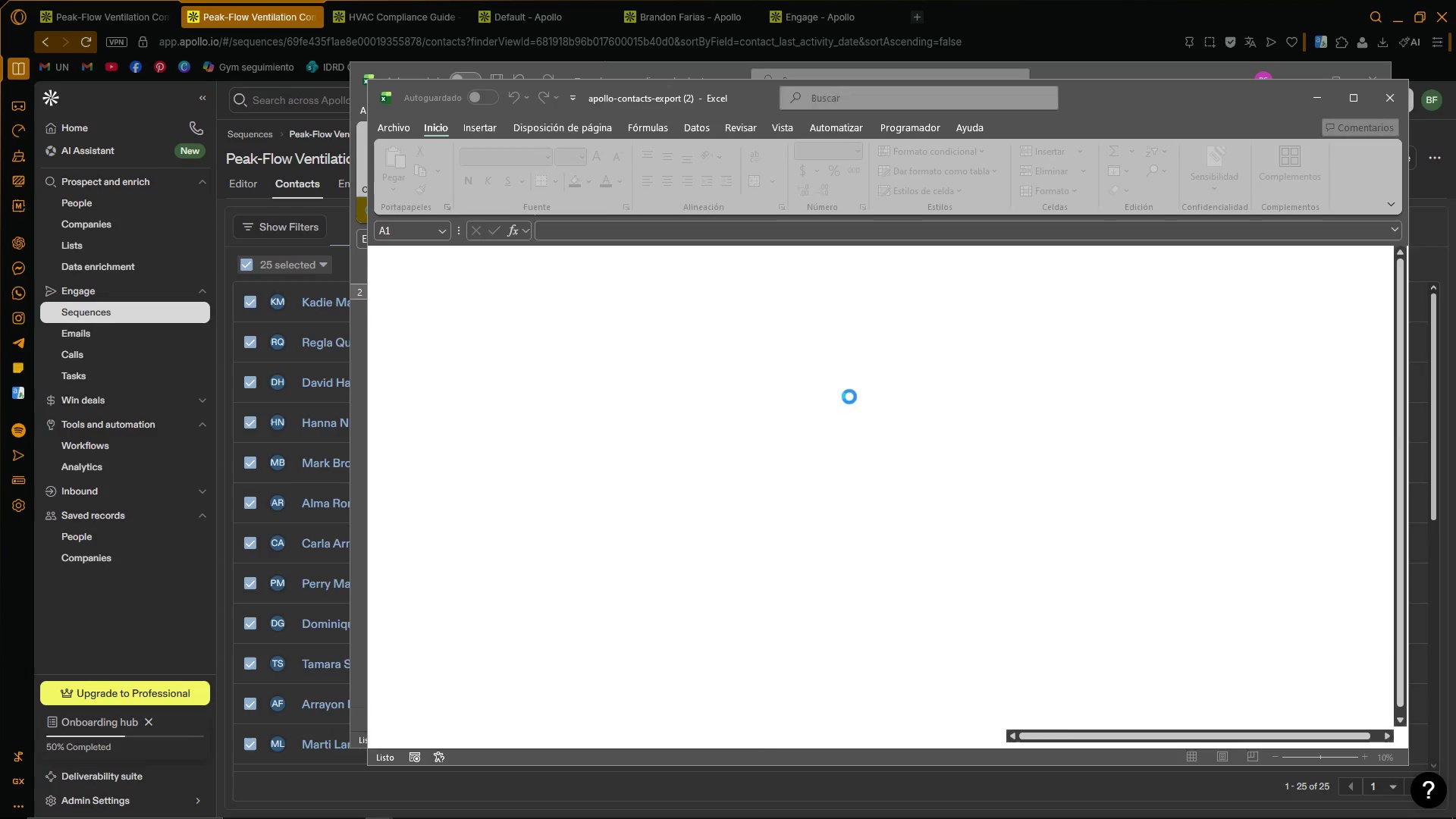 
left_click([603, 351])
 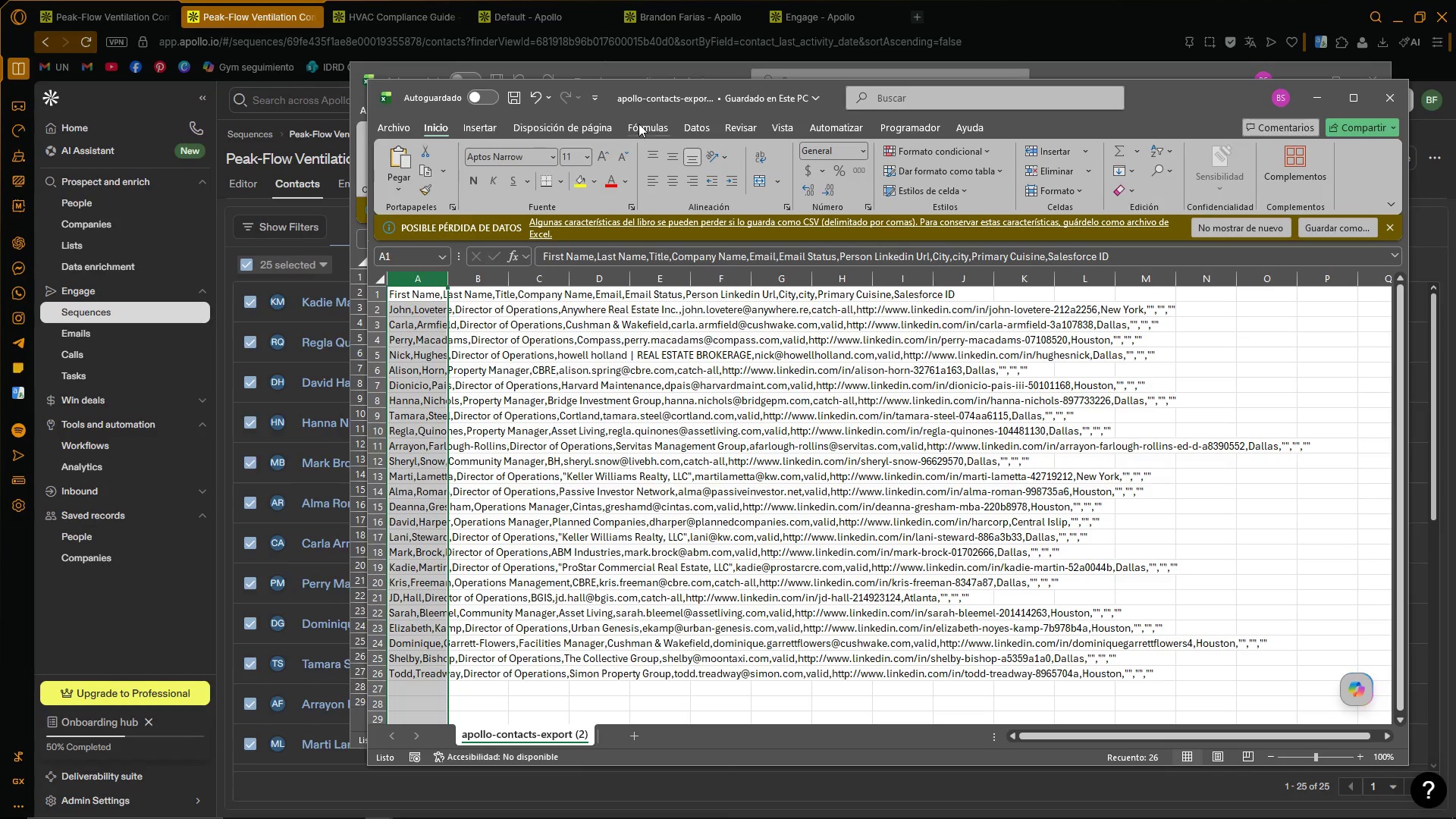 
left_click([701, 118])
 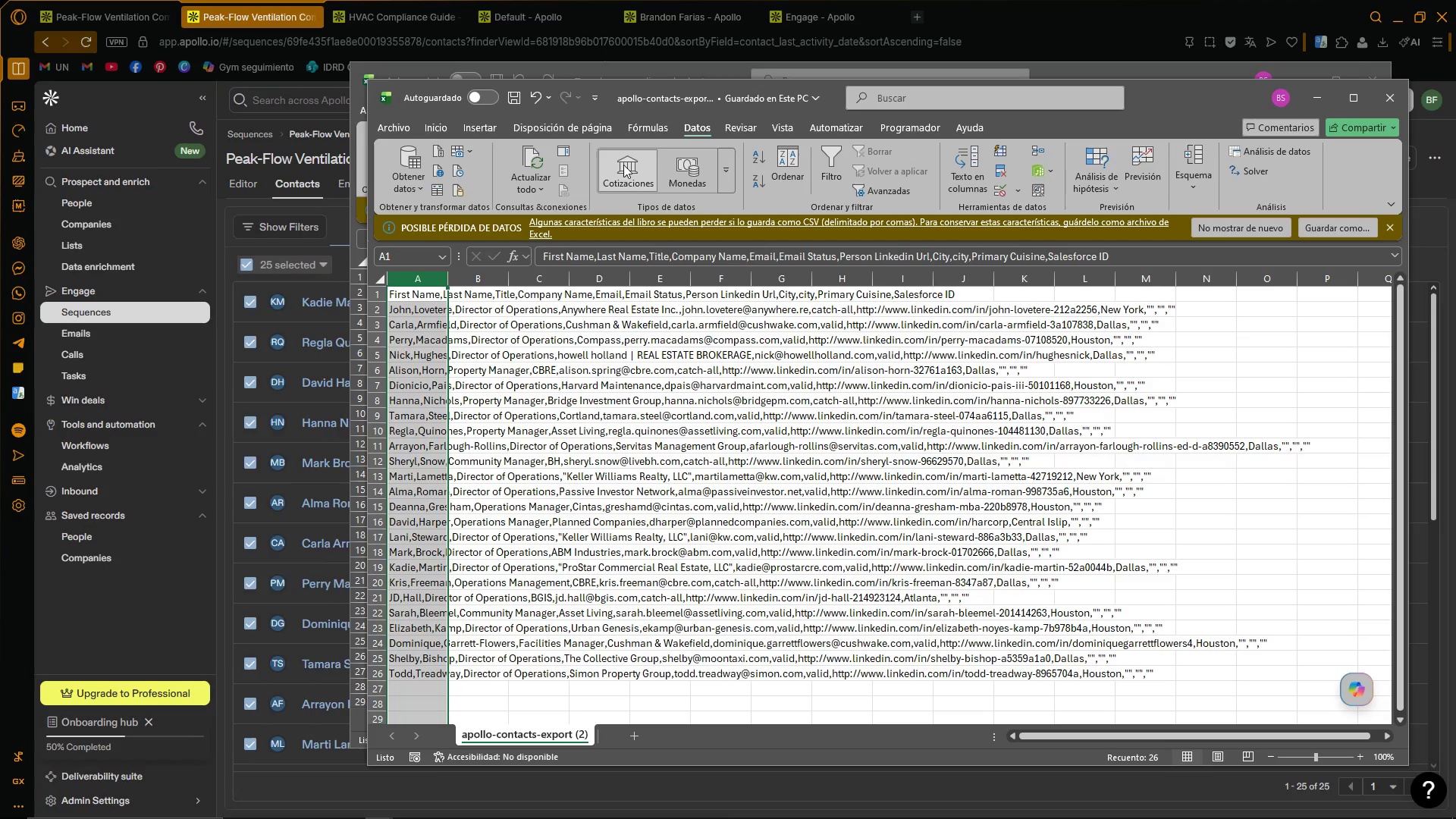 
left_click([971, 175])
 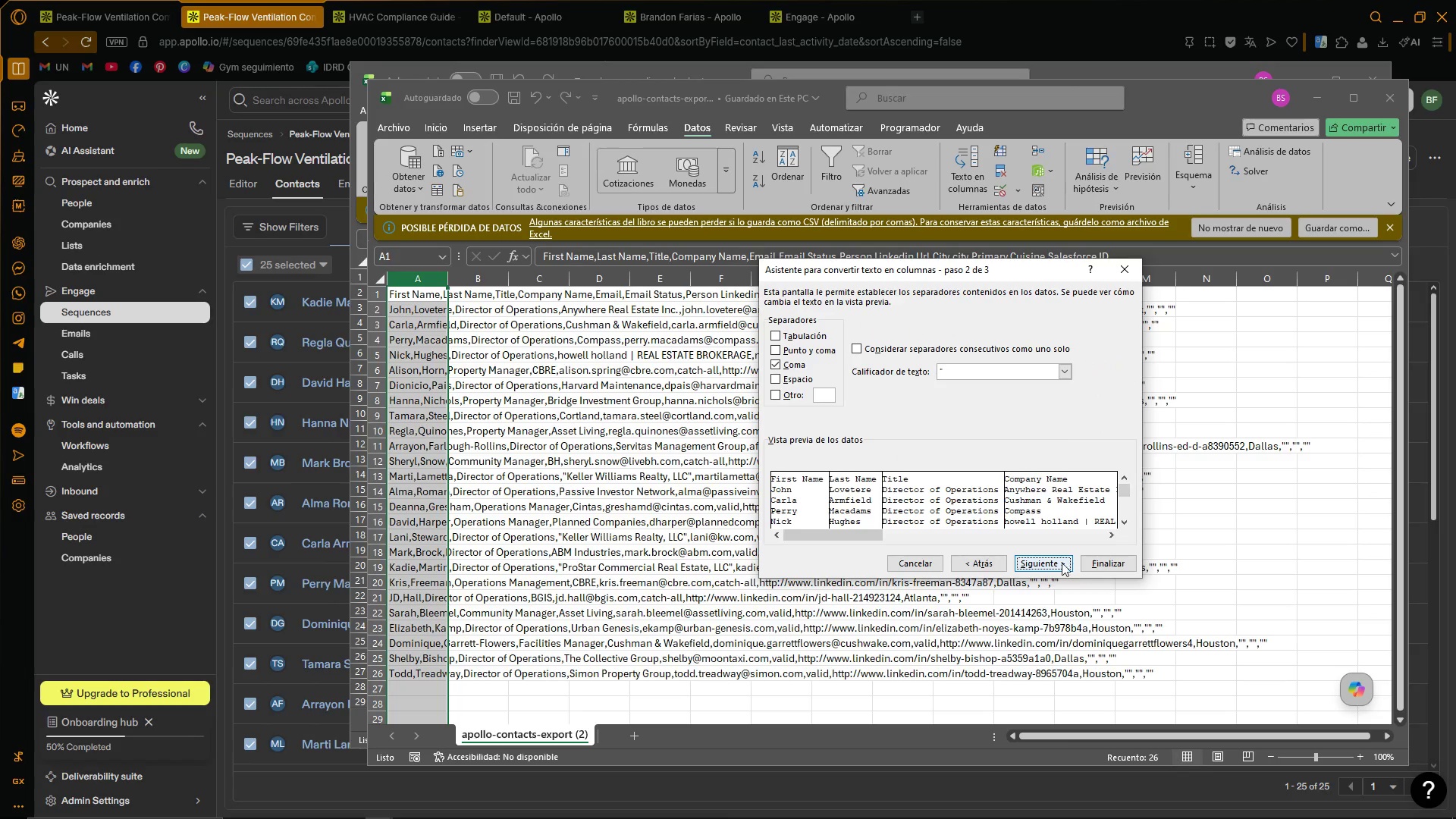 
left_click([1094, 565])
 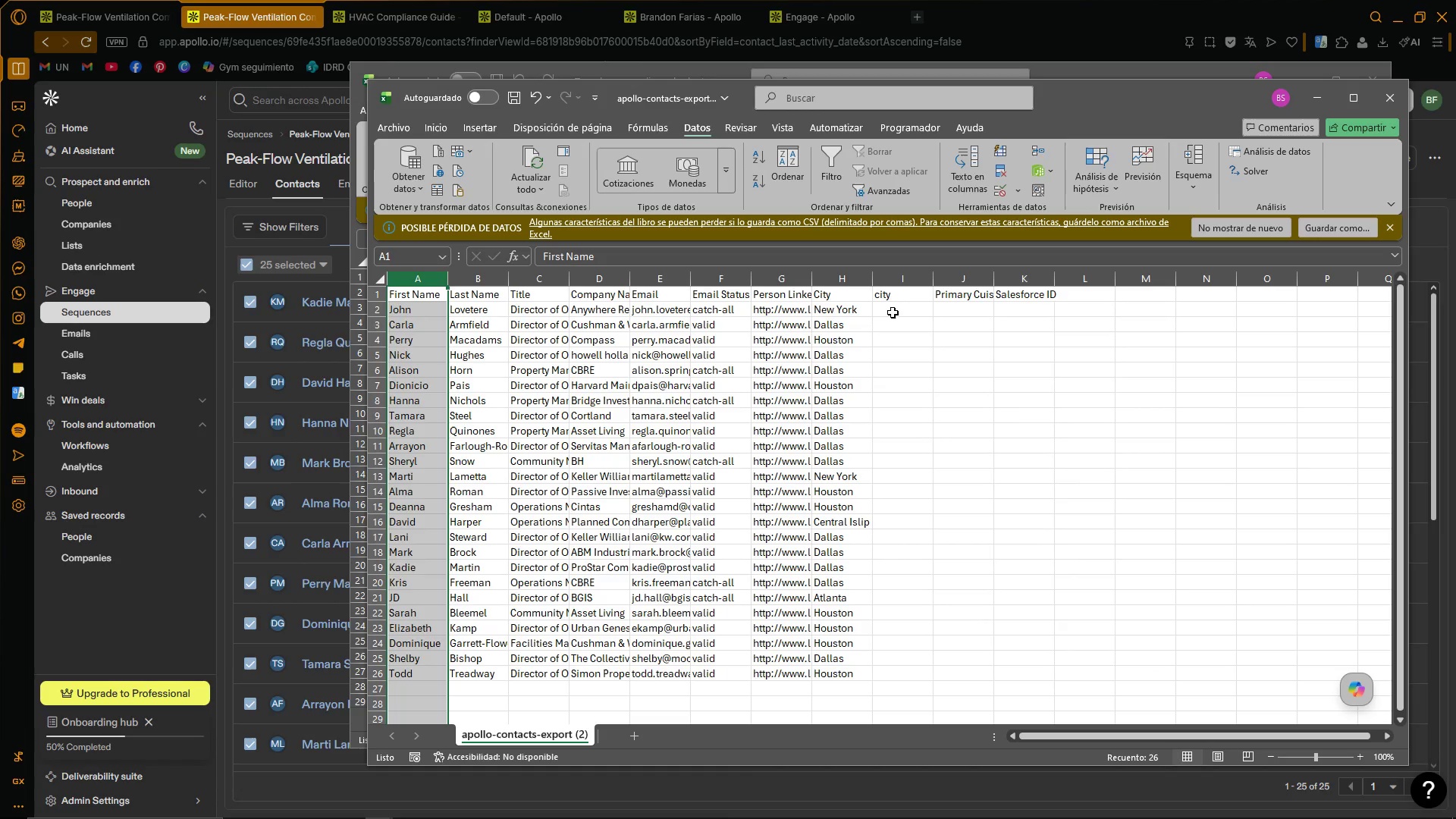 
left_click_drag(start_coordinate=[901, 293], to_coordinate=[1024, 290])
 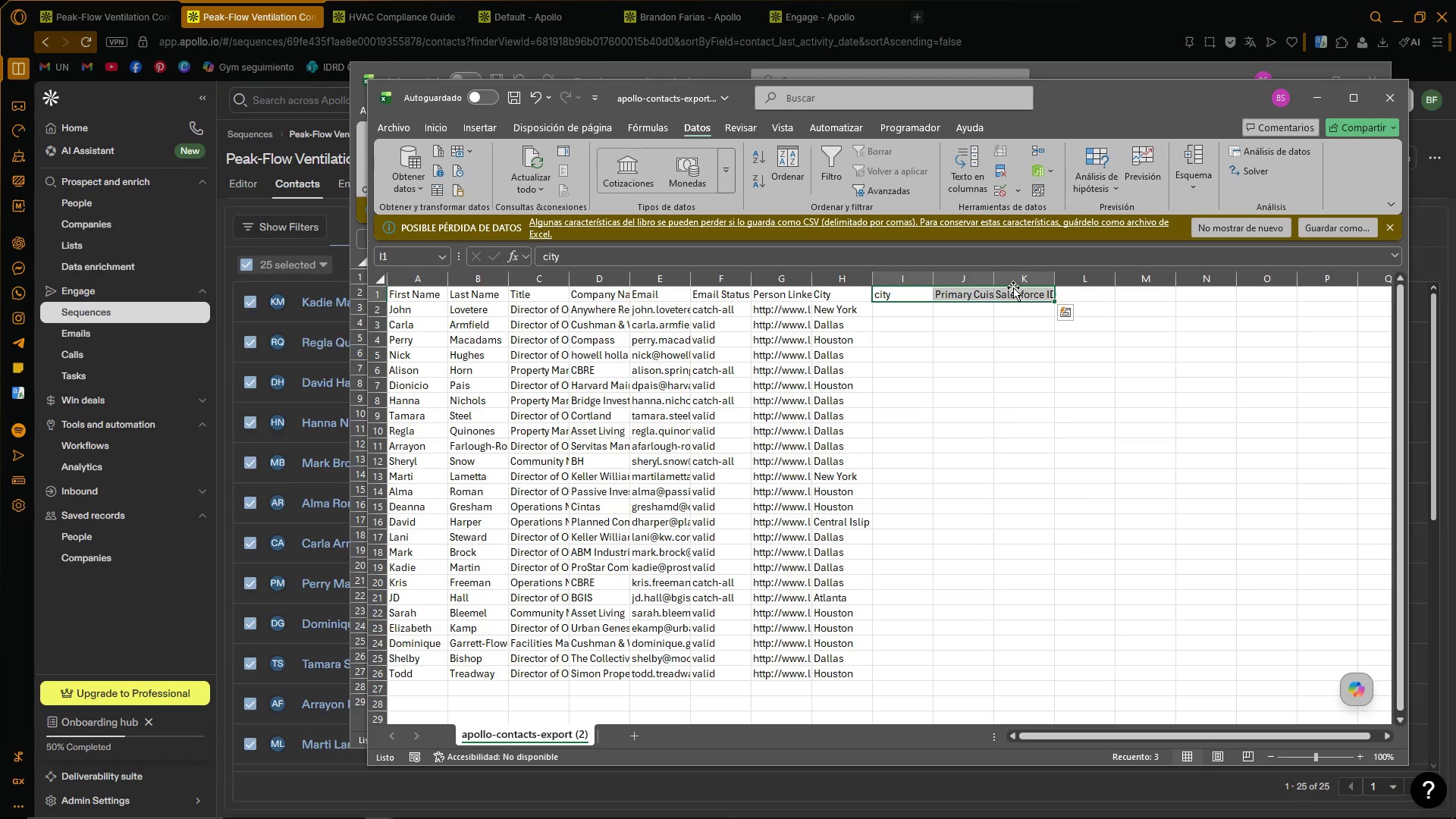 
key(Delete)
 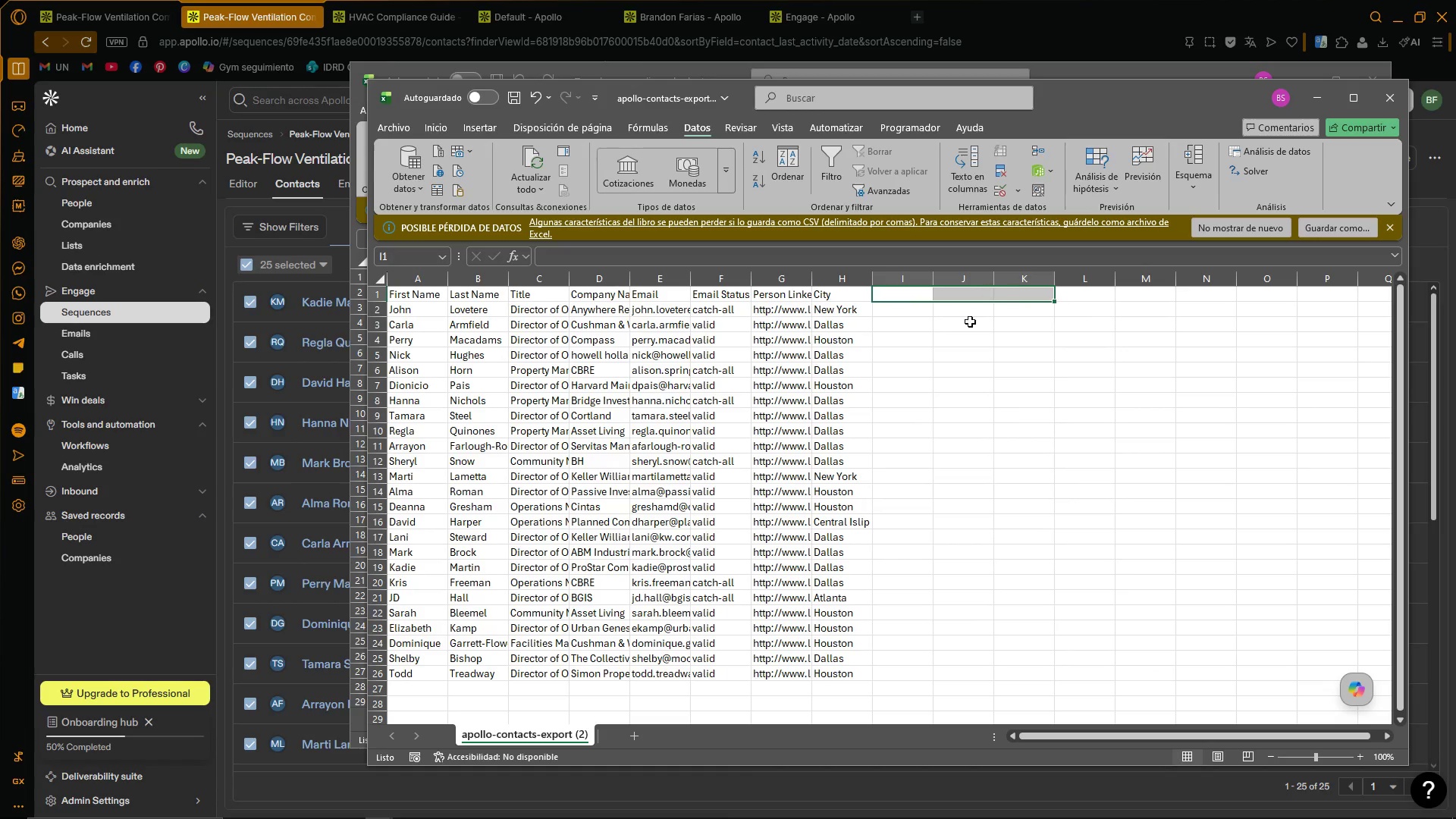 
left_click([998, 399])
 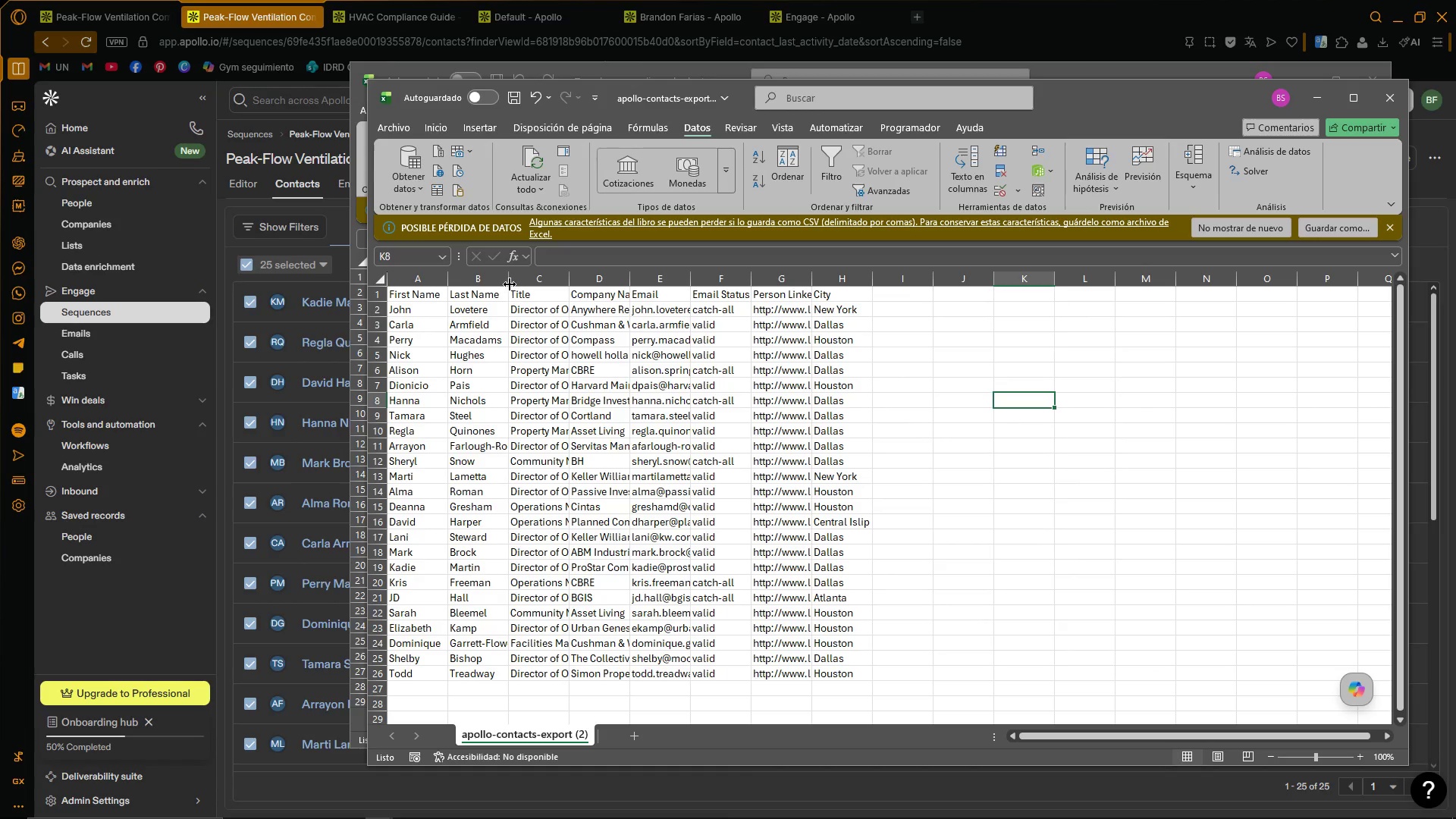 
double_click([506, 282])
 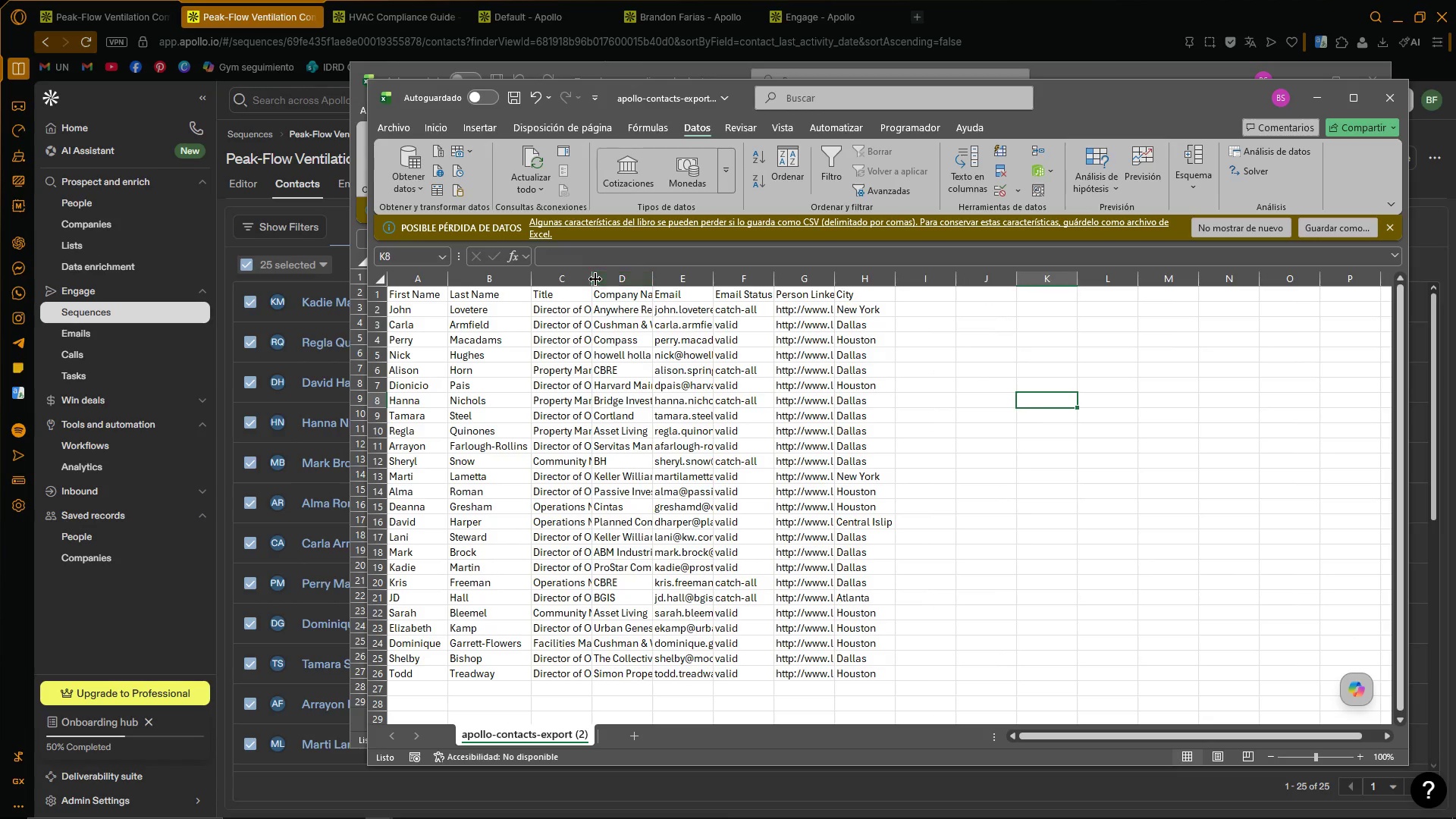 
double_click([592, 278])
 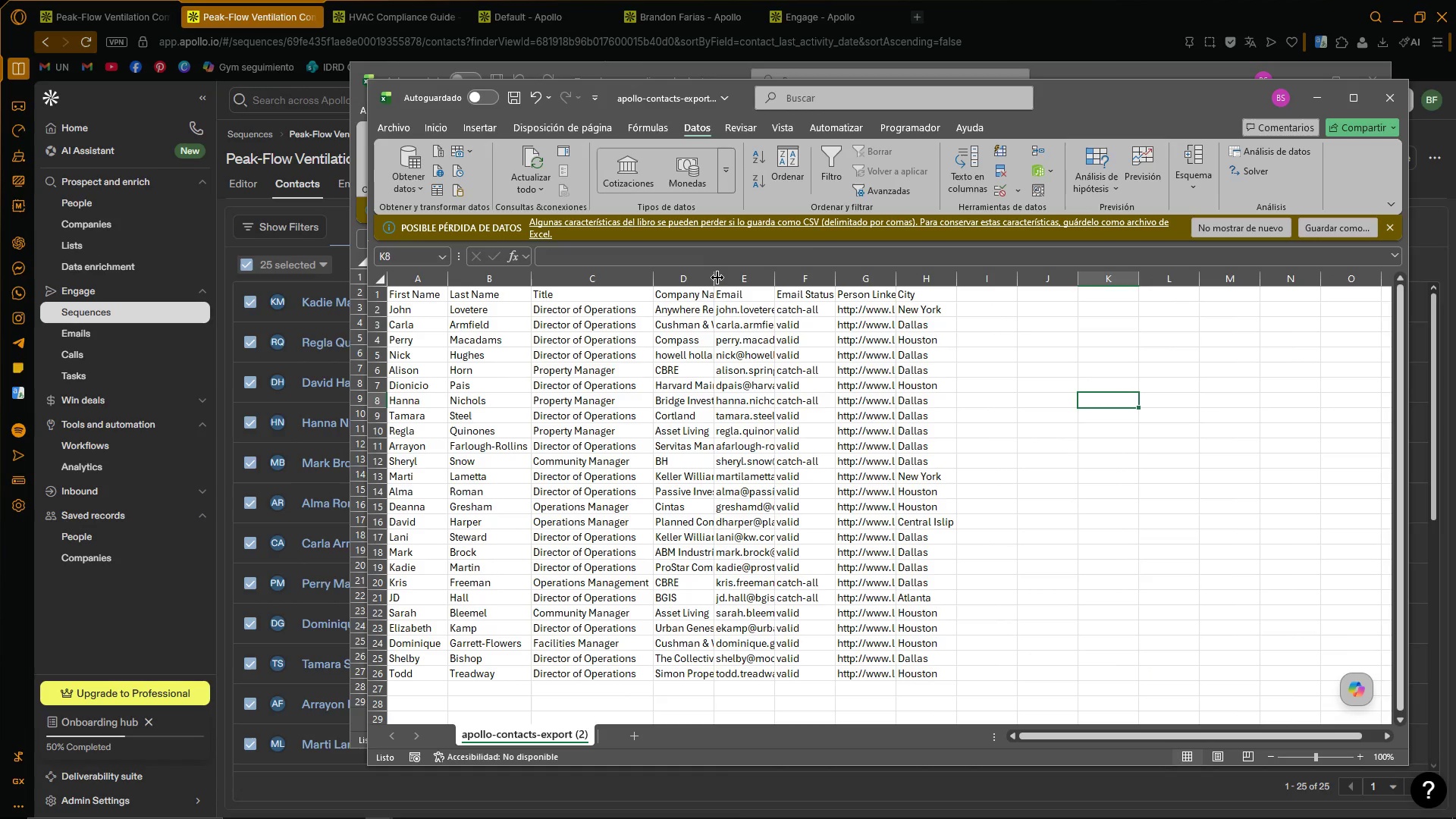 
double_click([713, 278])
 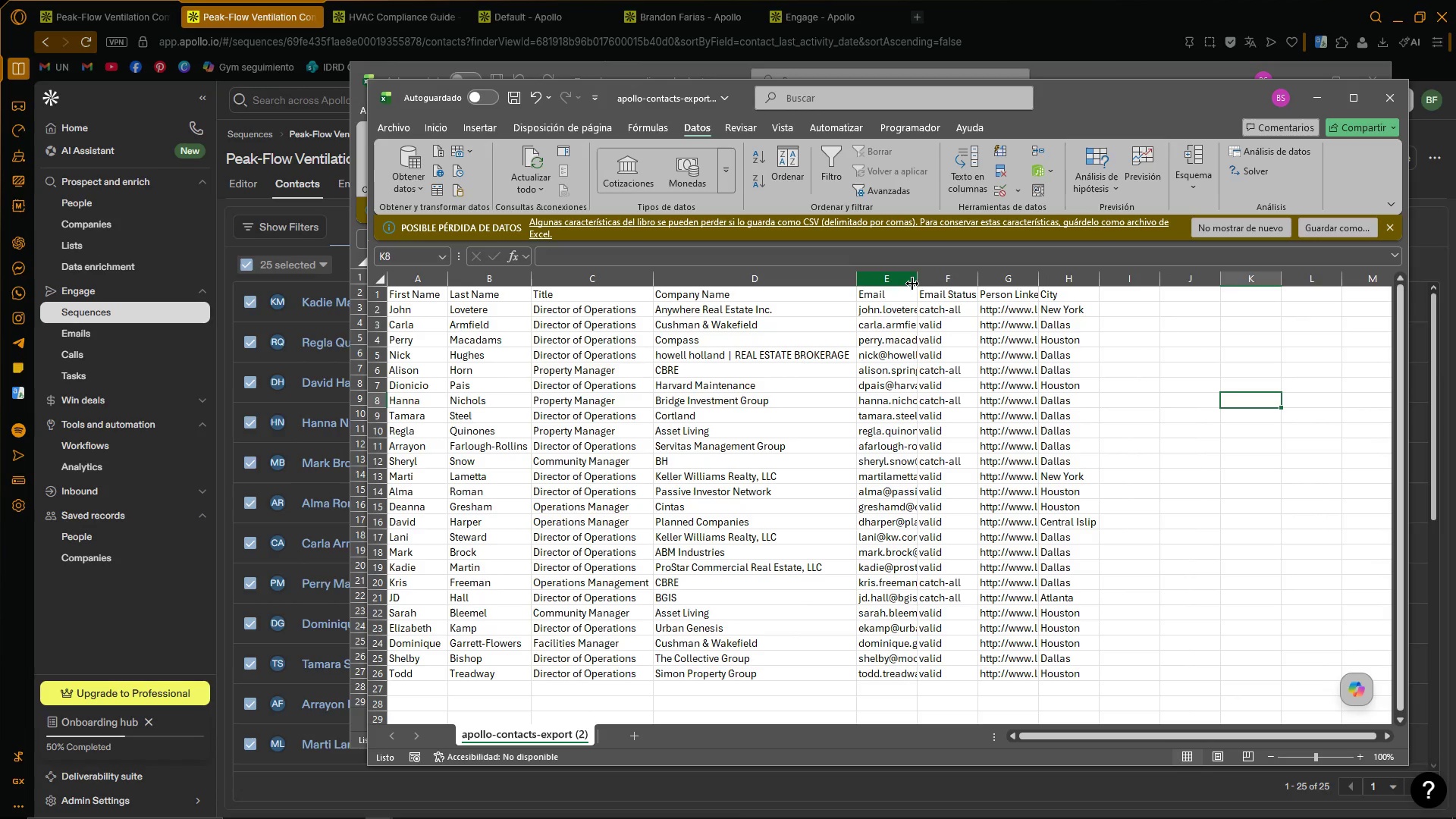 
double_click([913, 283])
 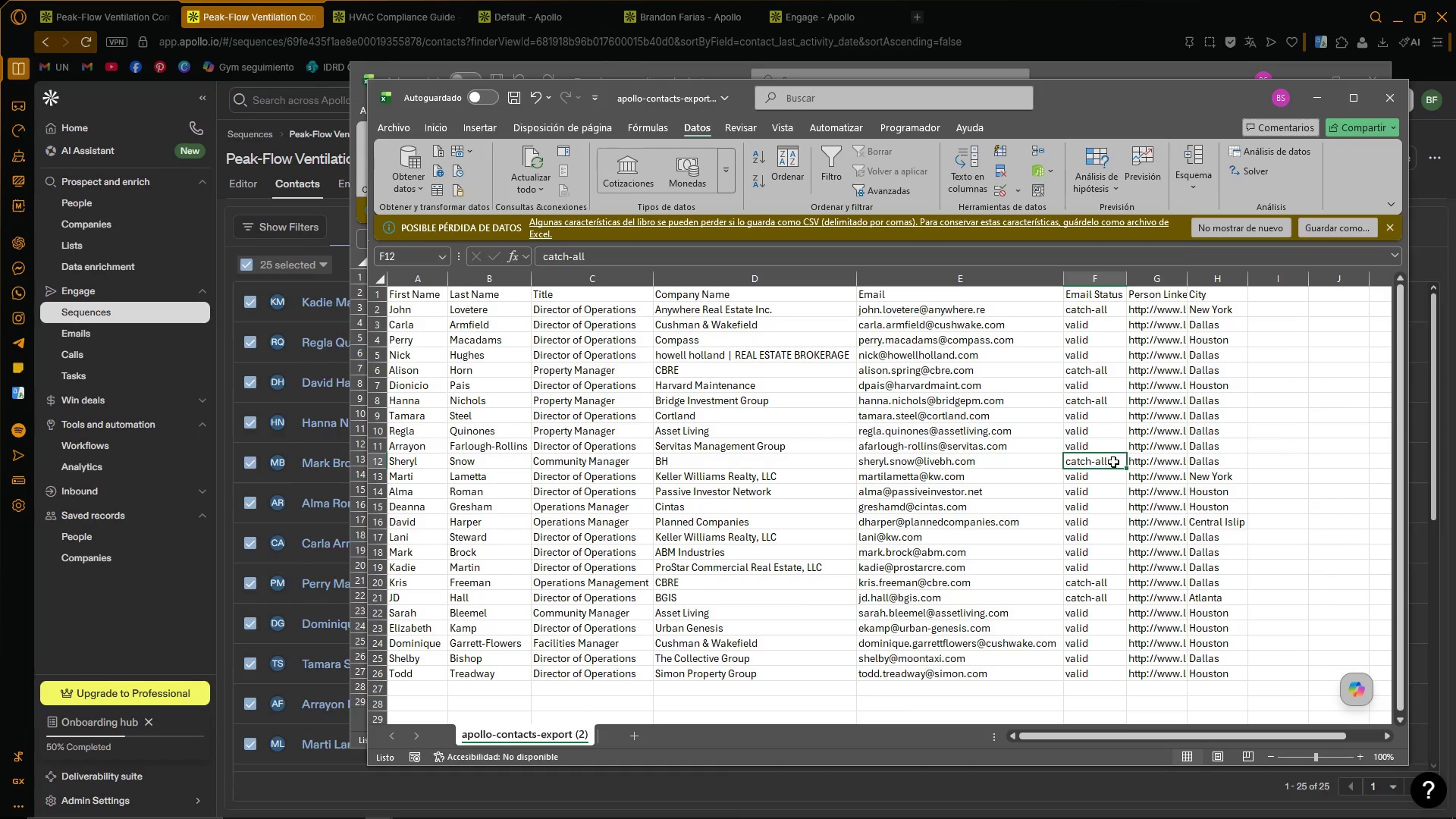 
left_click([1096, 315])
 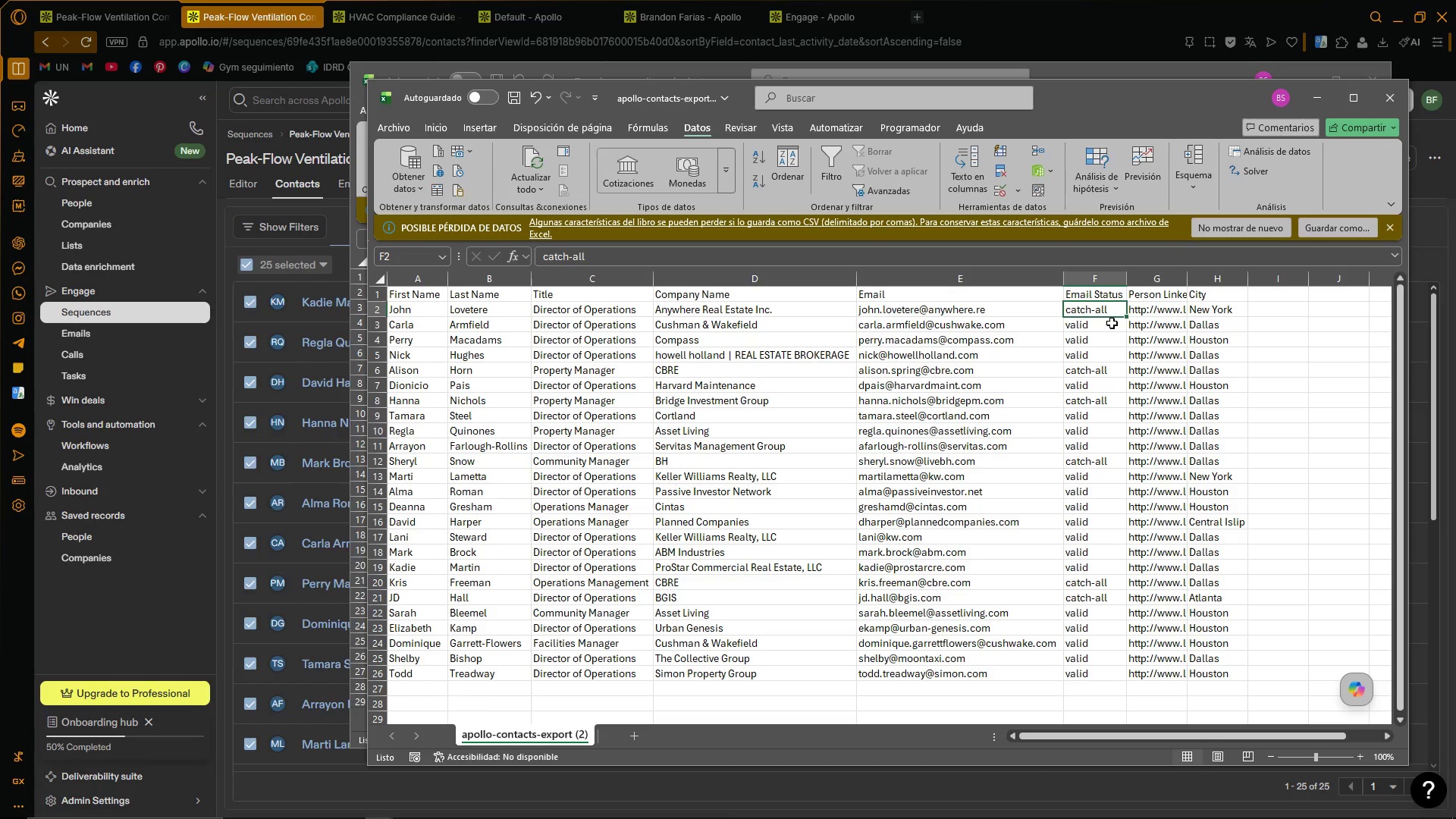 
wait(11.2)
 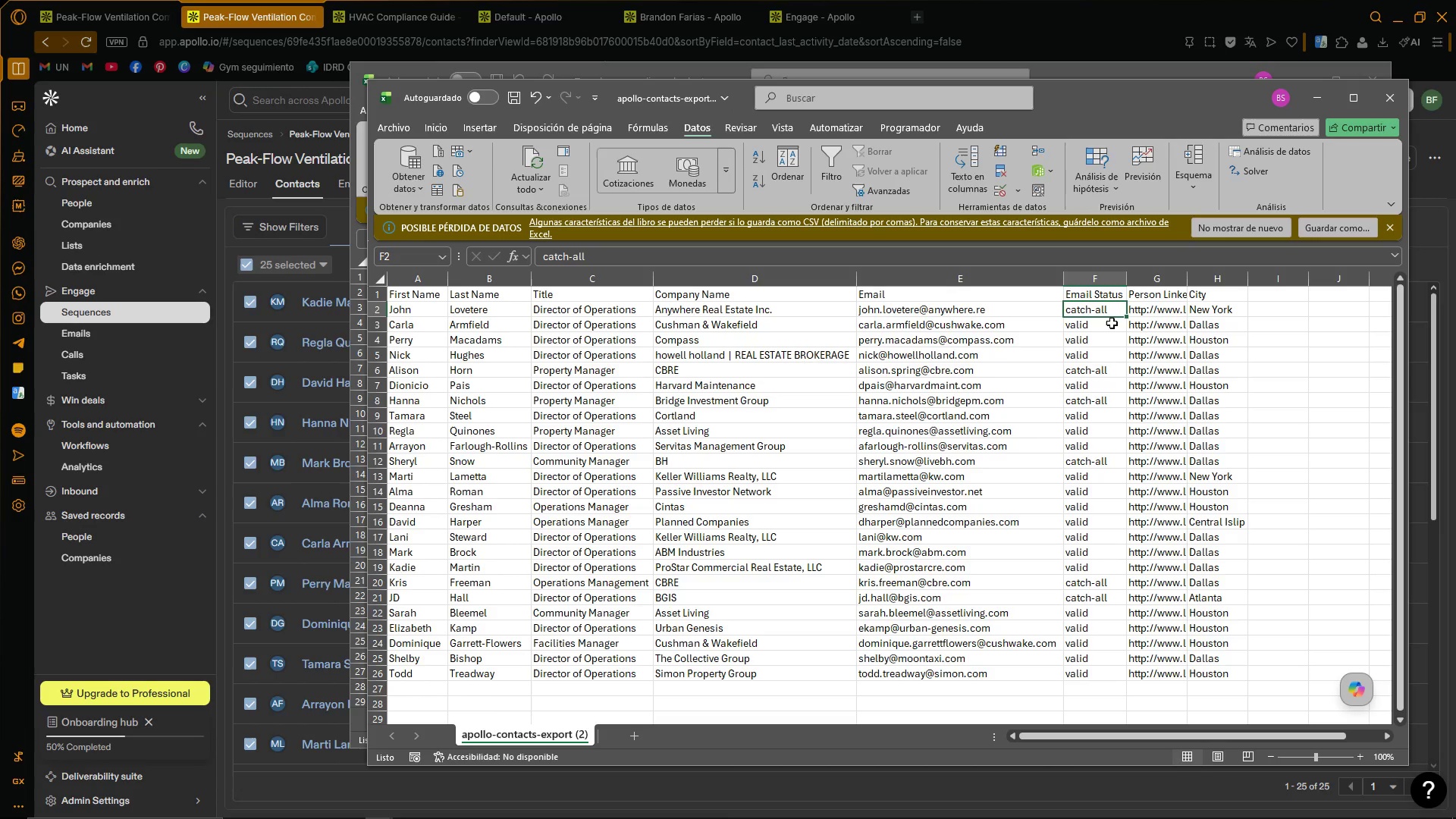 
left_click([1212, 397])
 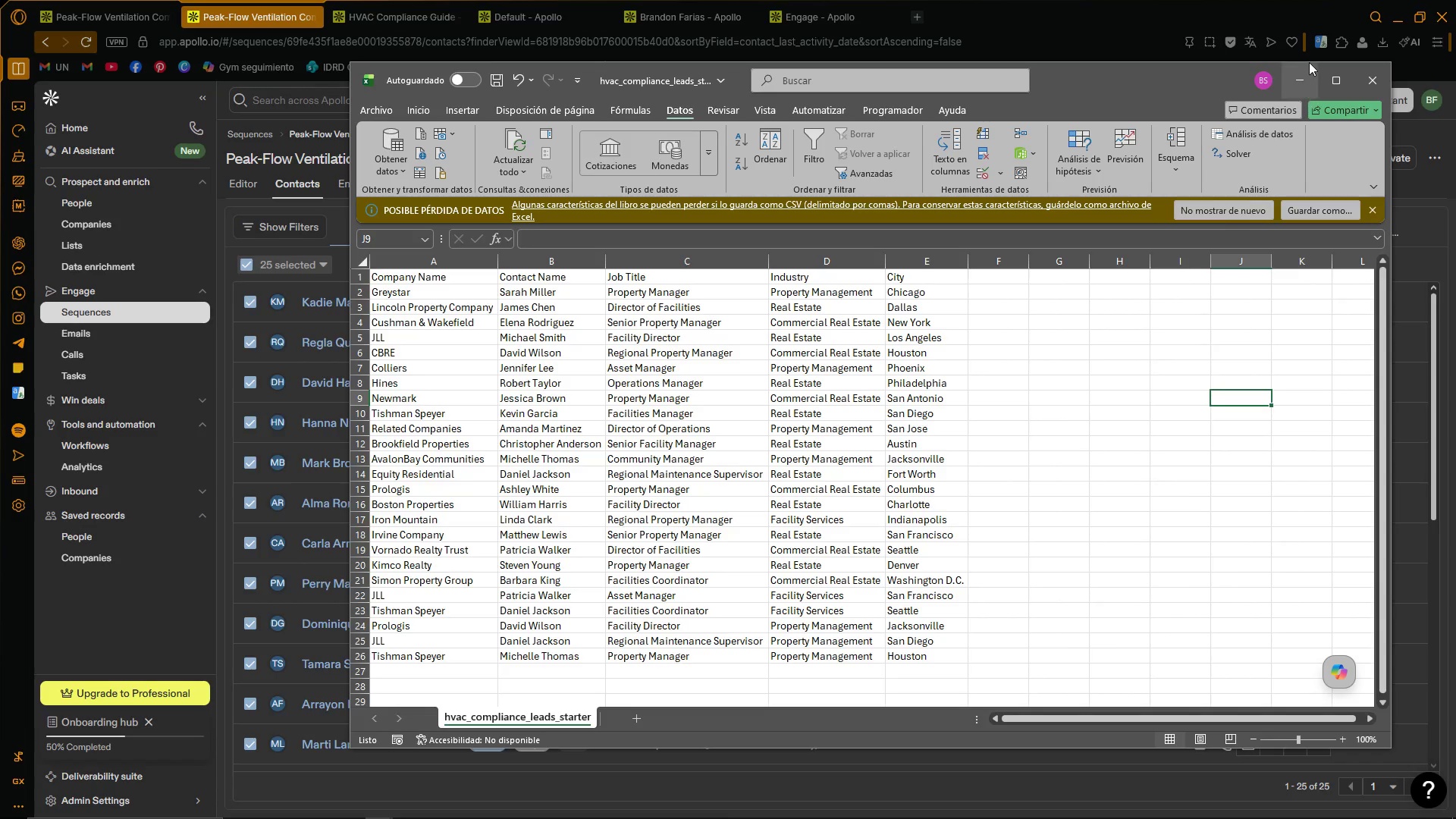 
left_click([1307, 77])
 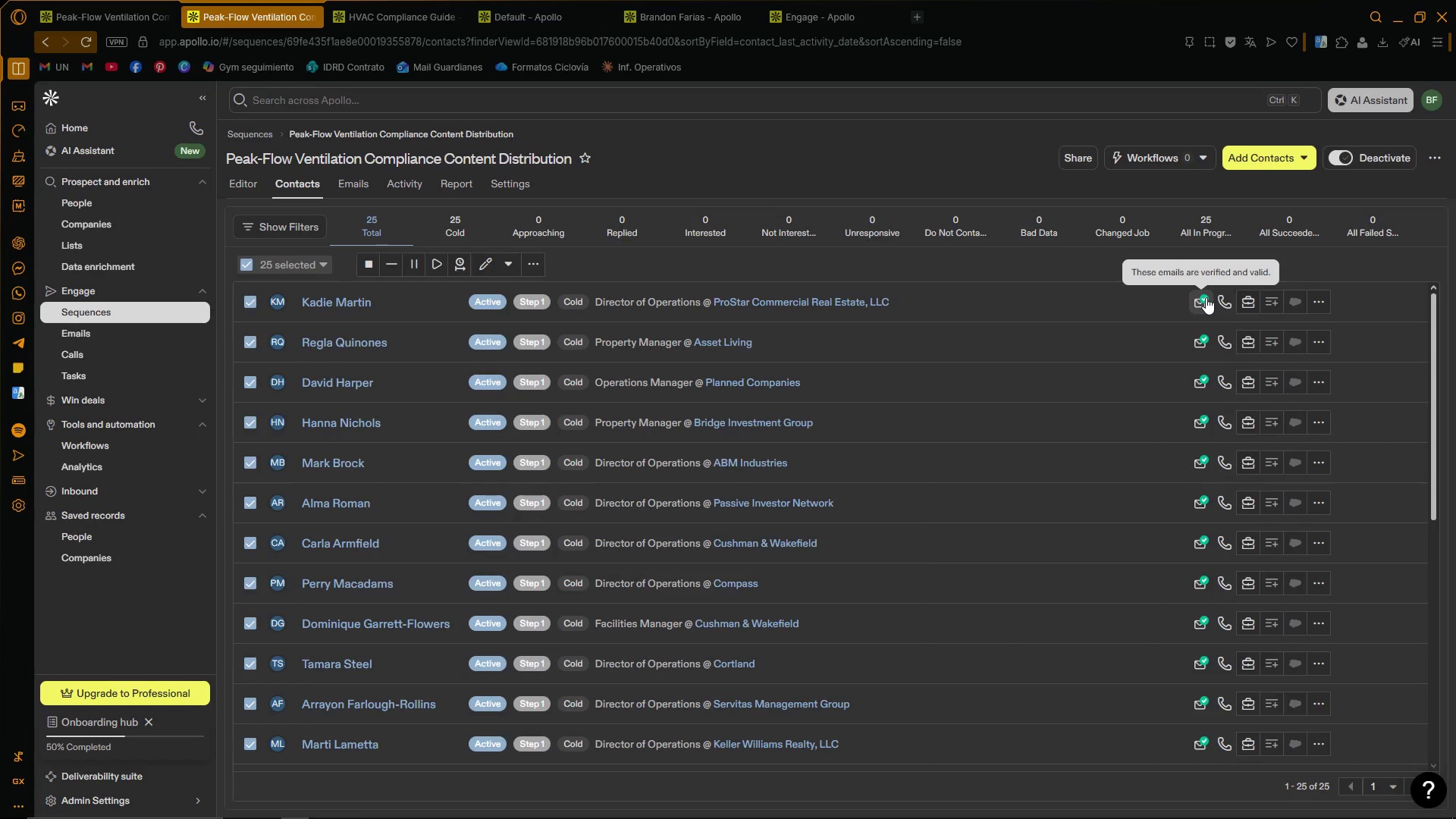 
scroll: coordinate [1188, 424], scroll_direction: down, amount: 12.0
 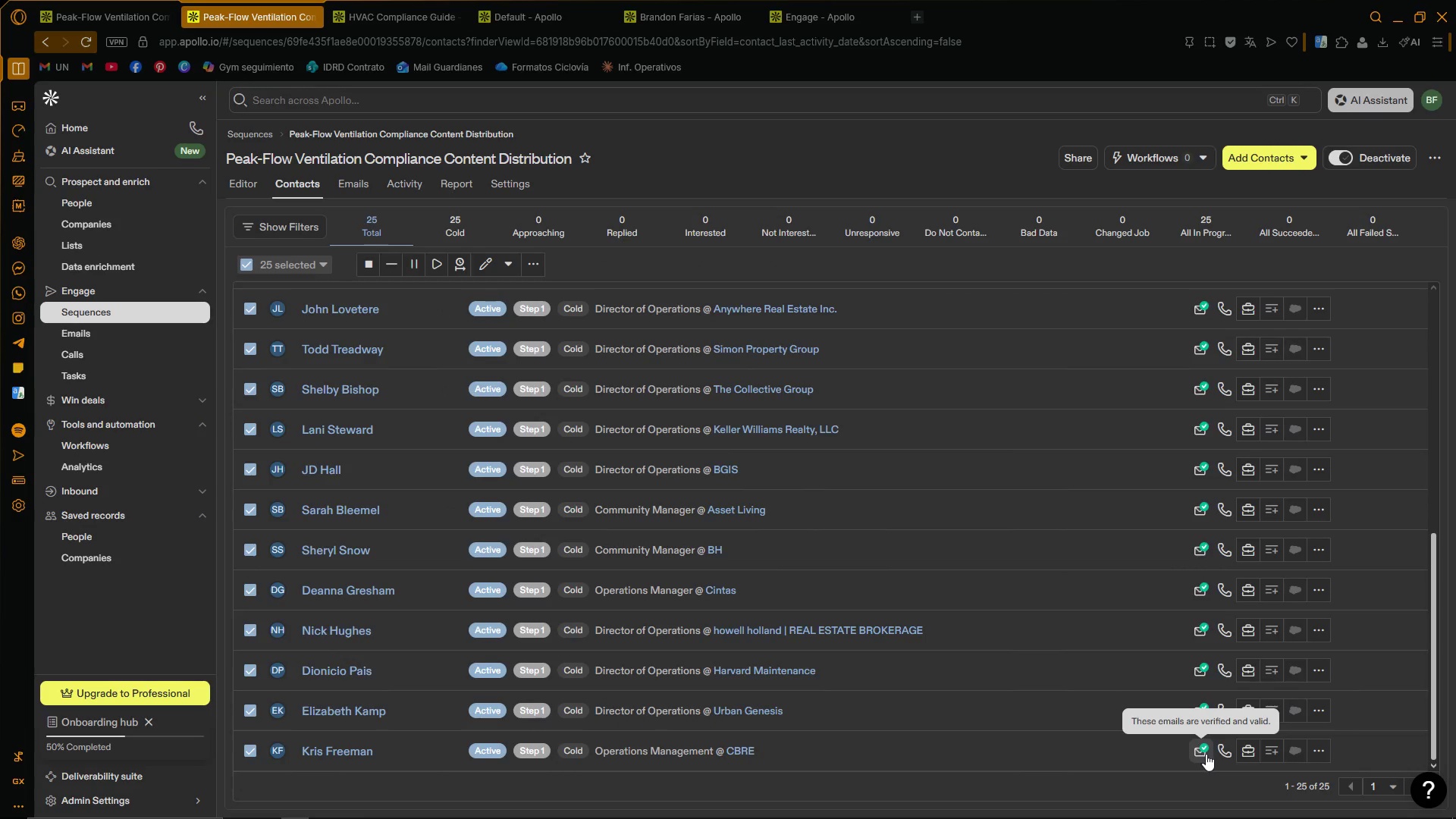 
scroll: coordinate [1207, 742], scroll_direction: up, amount: 5.0
 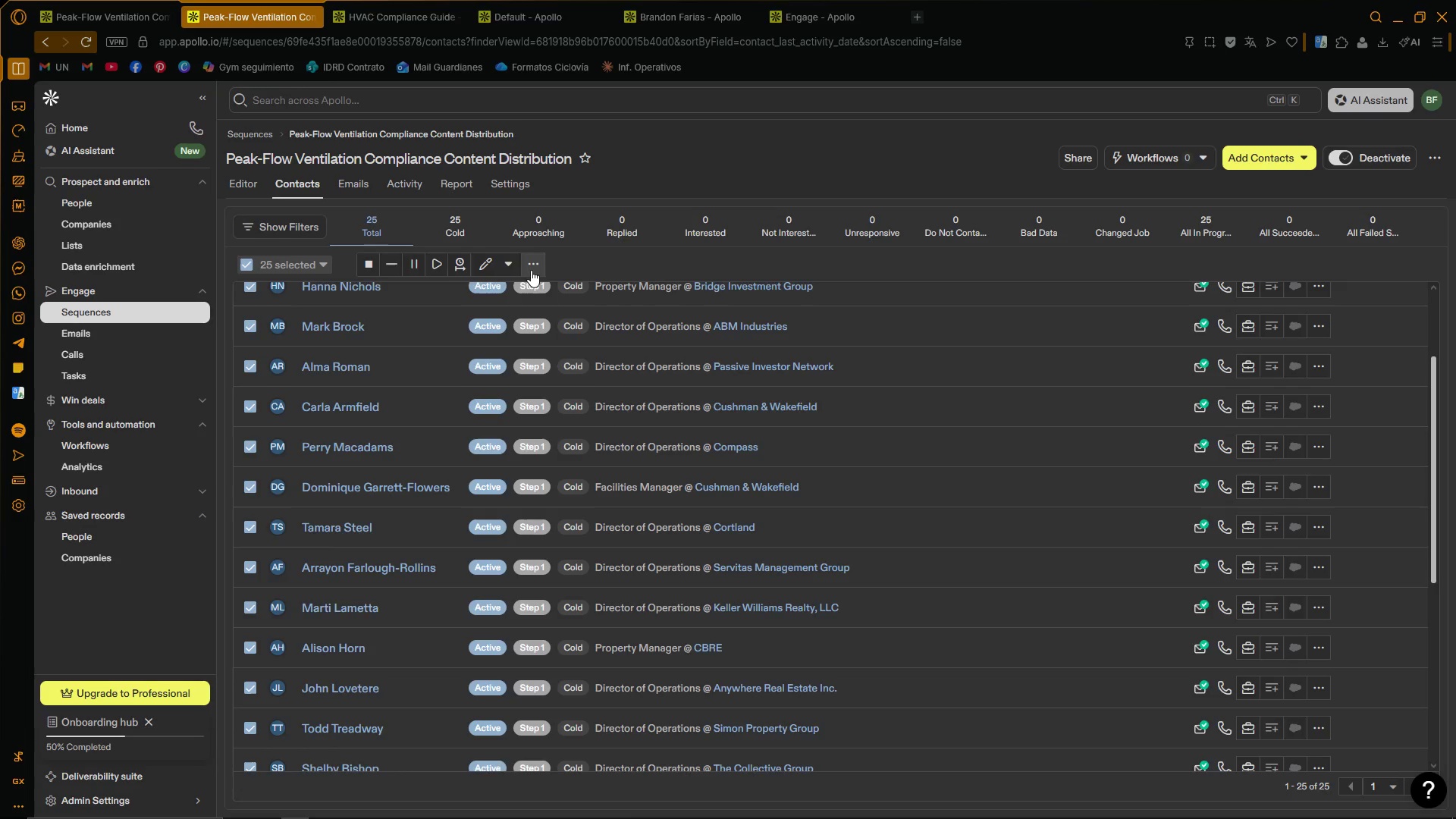 
wait(6.94)
 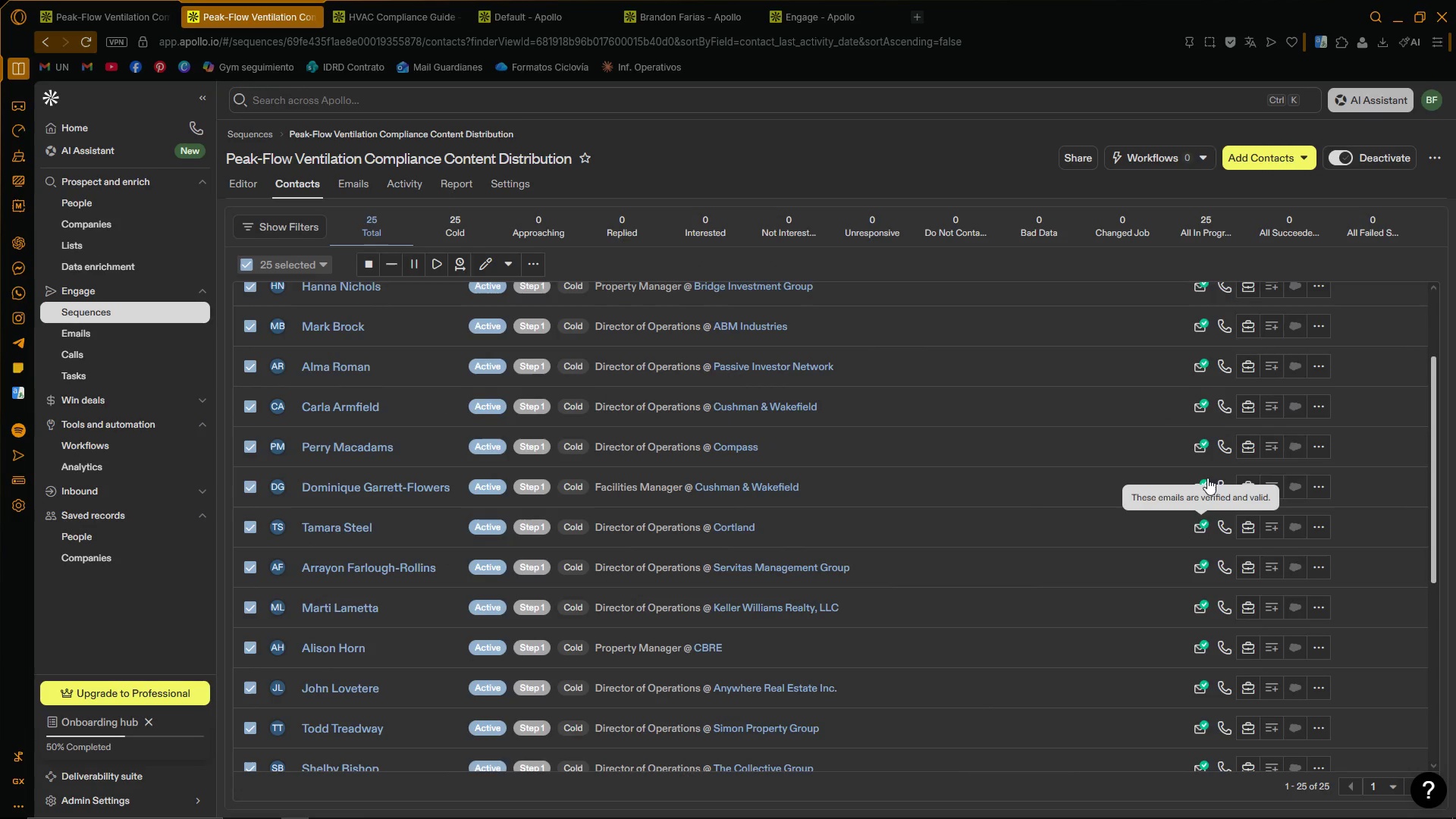 
left_click([526, 455])
 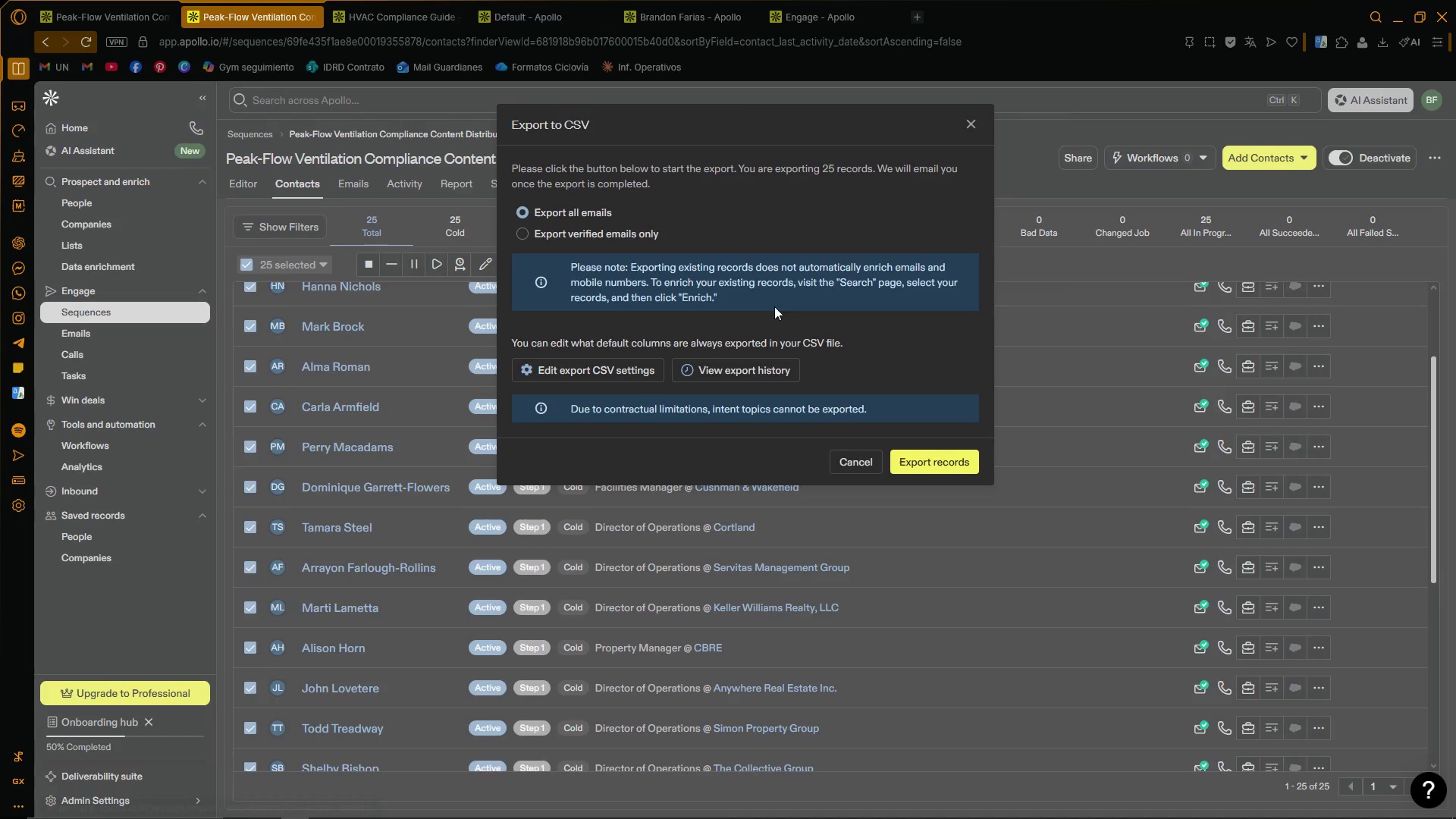 
left_click([970, 132])
 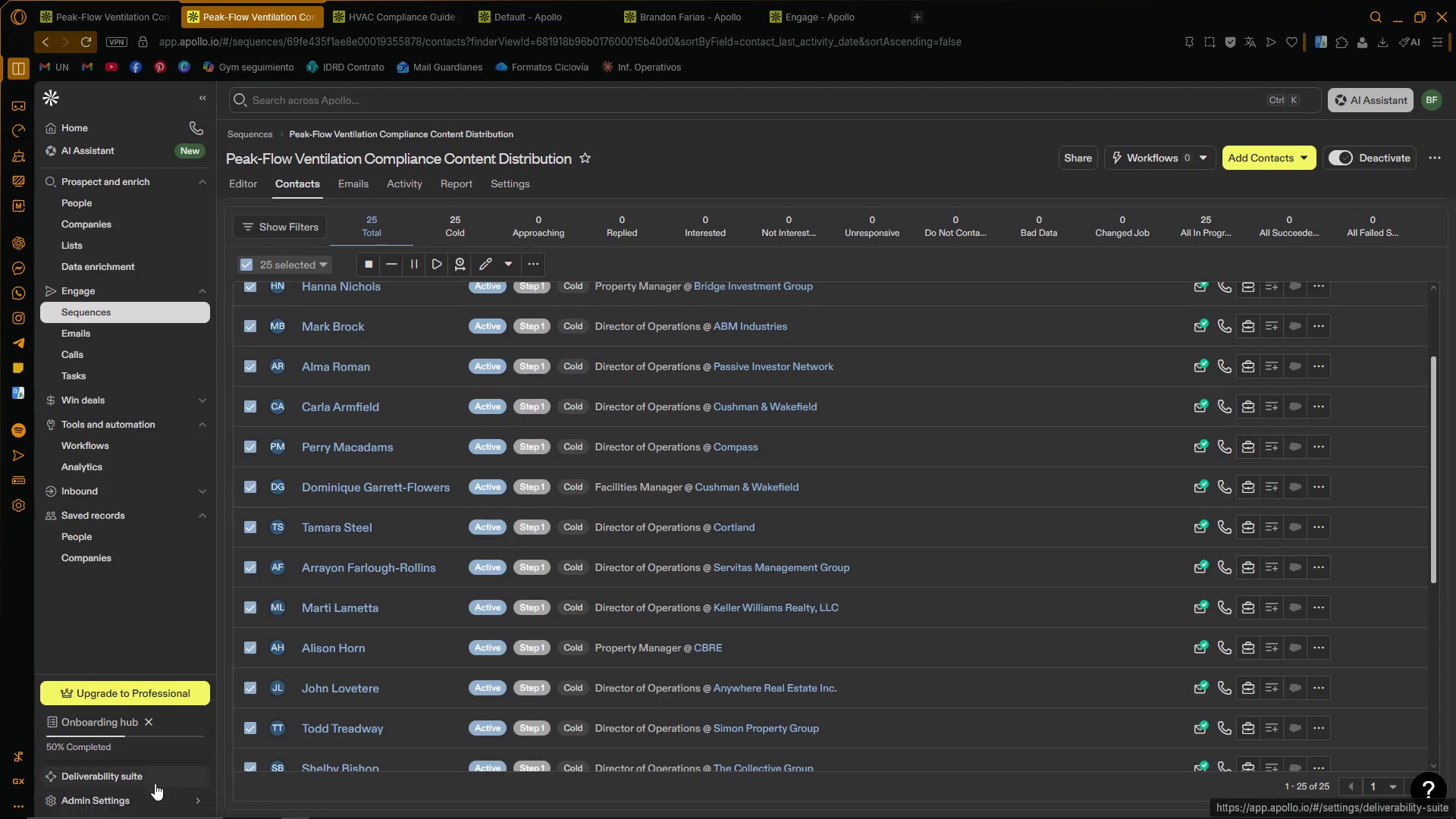 
left_click([158, 795])
 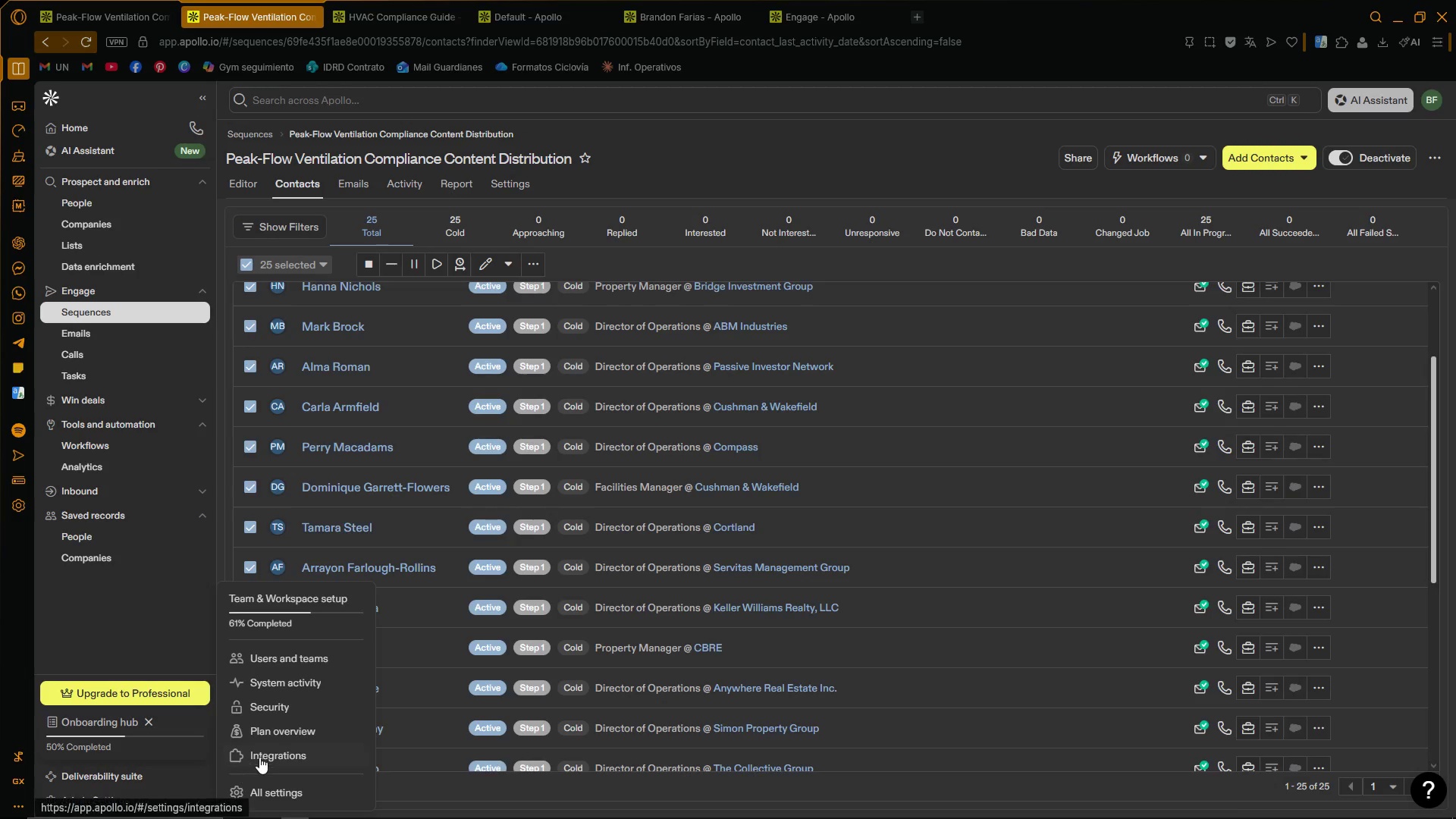 
left_click([274, 730])
 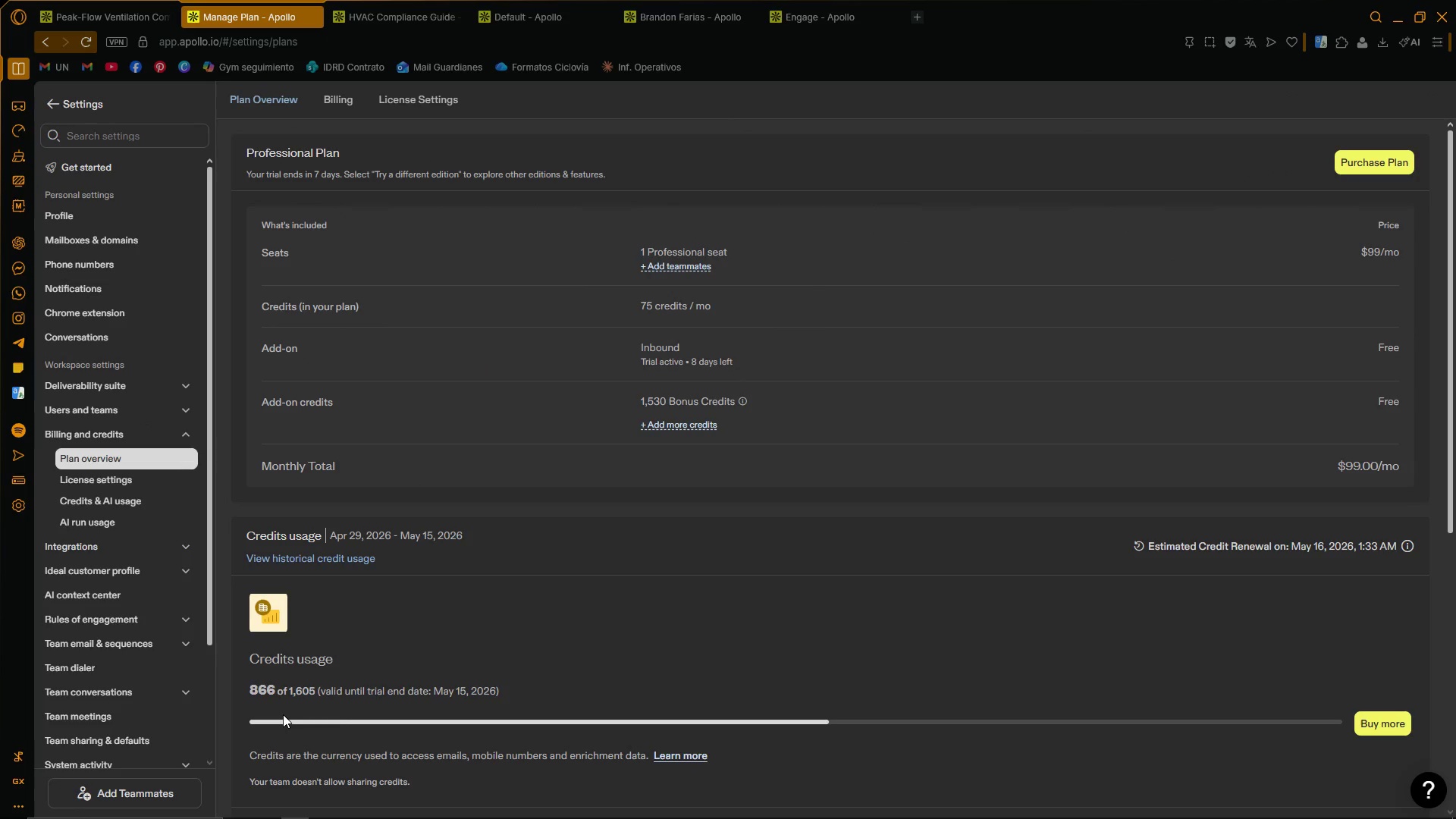 
left_click([314, 643])
 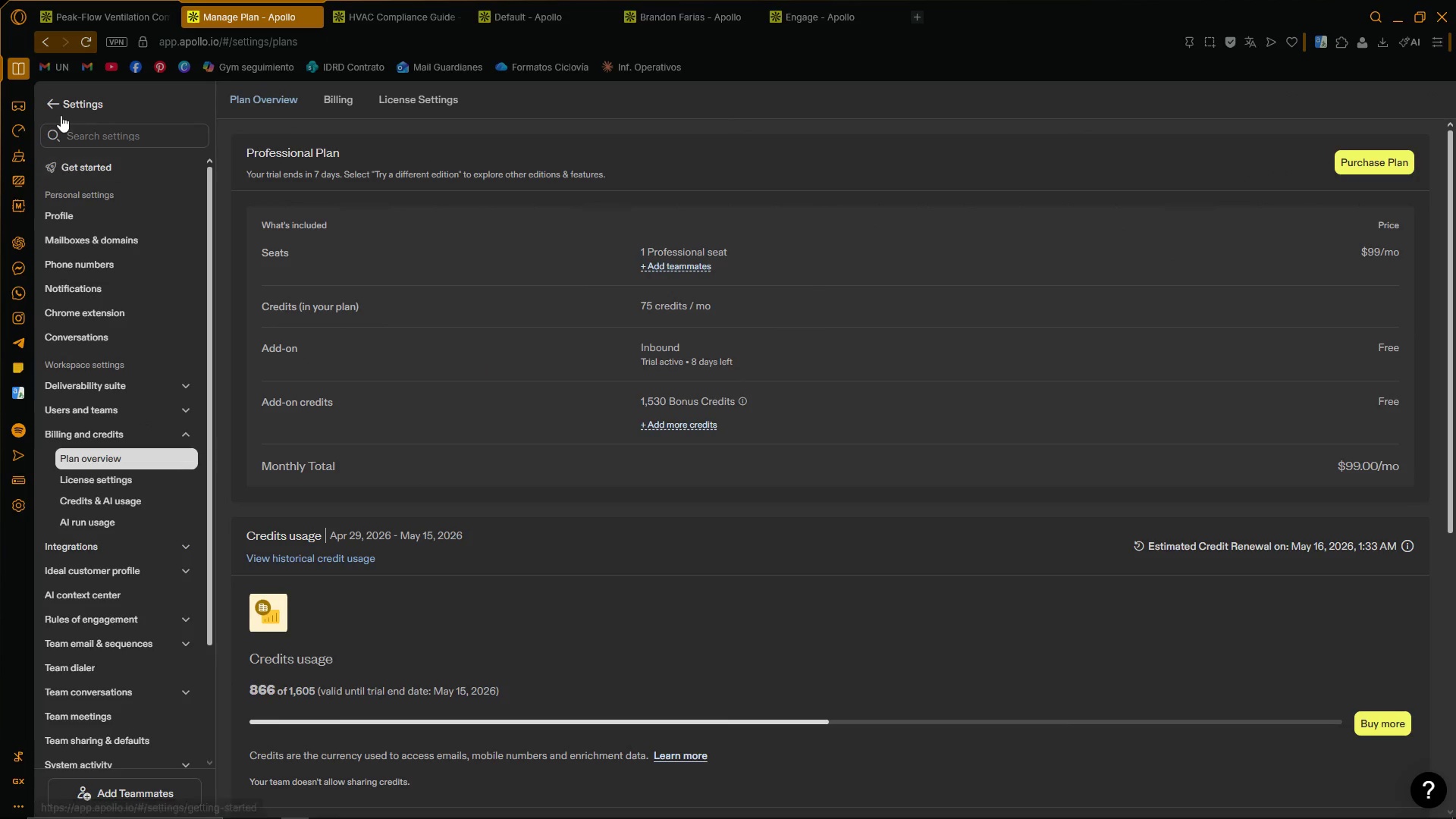 
left_click([55, 99])
 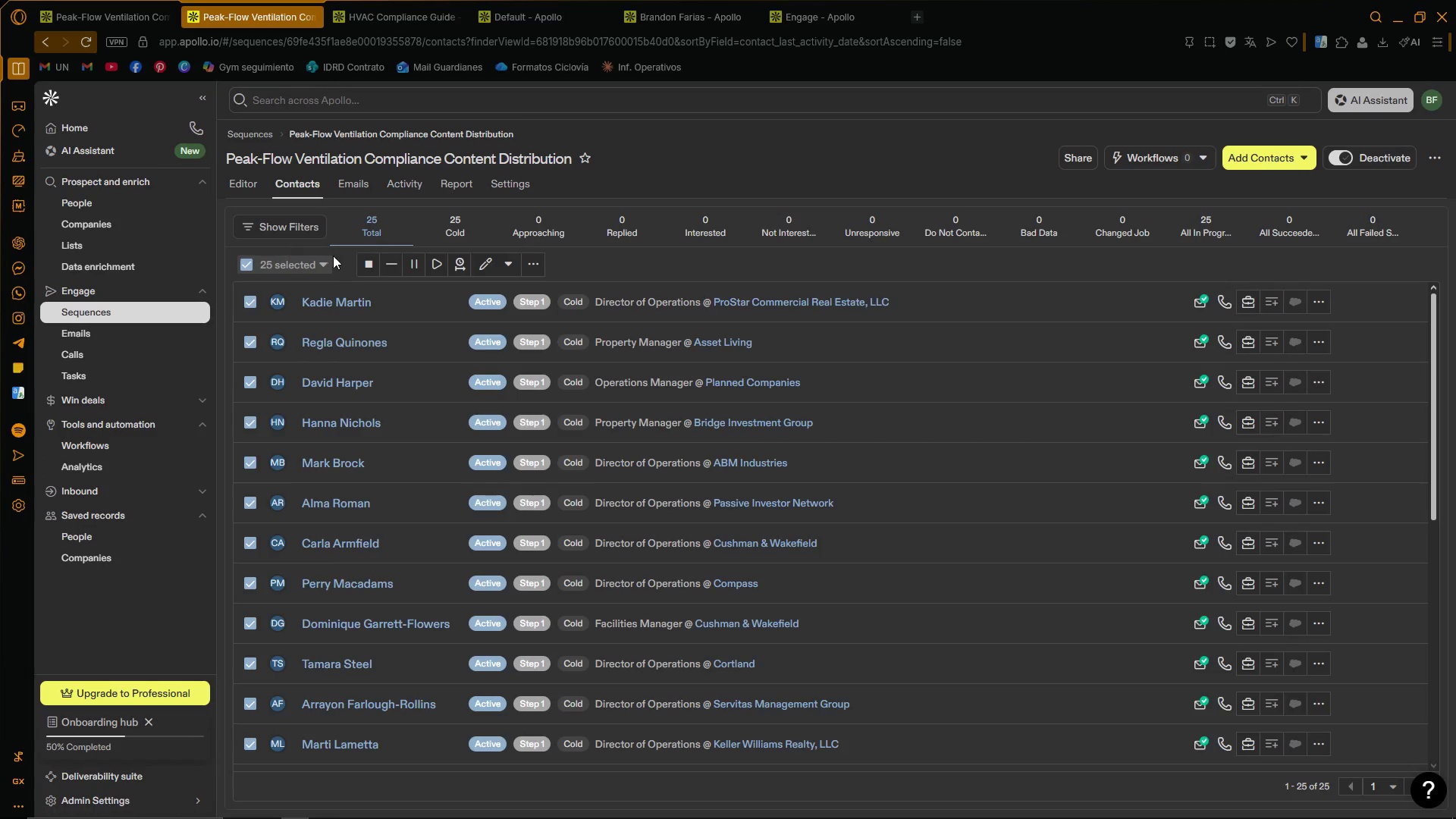 
left_click([533, 267])
 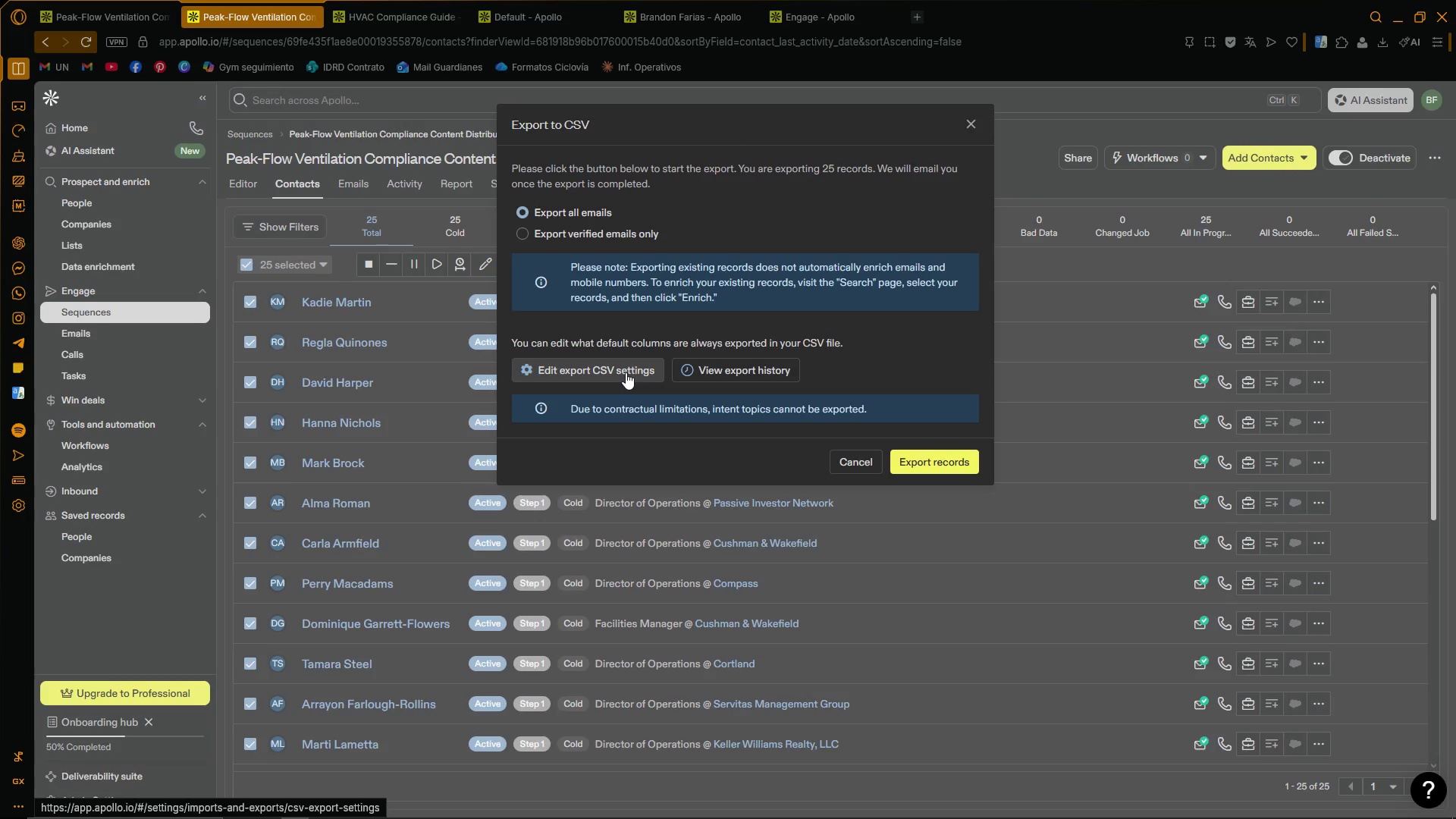 
left_click([626, 372])
 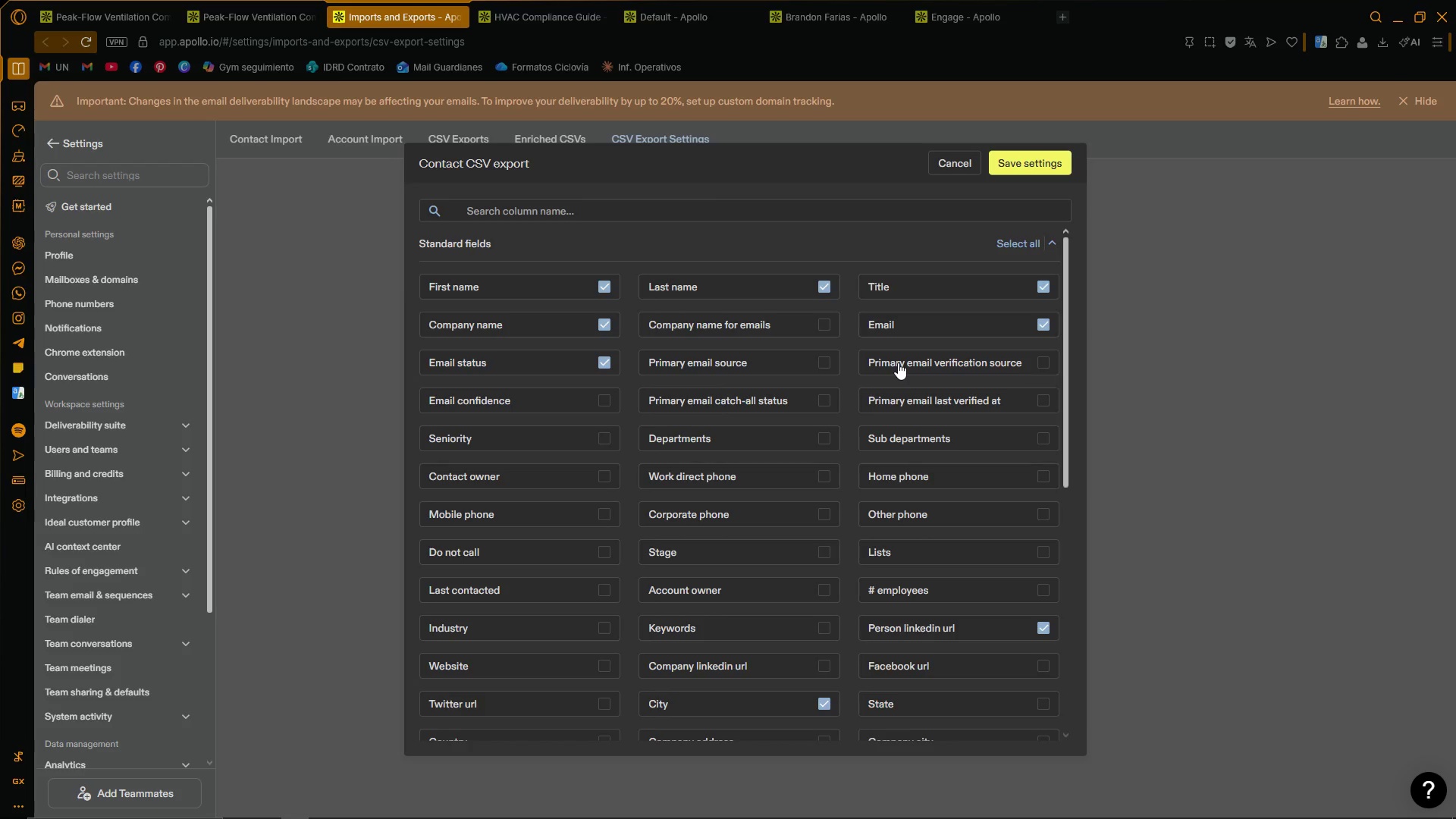 
wait(13.92)
 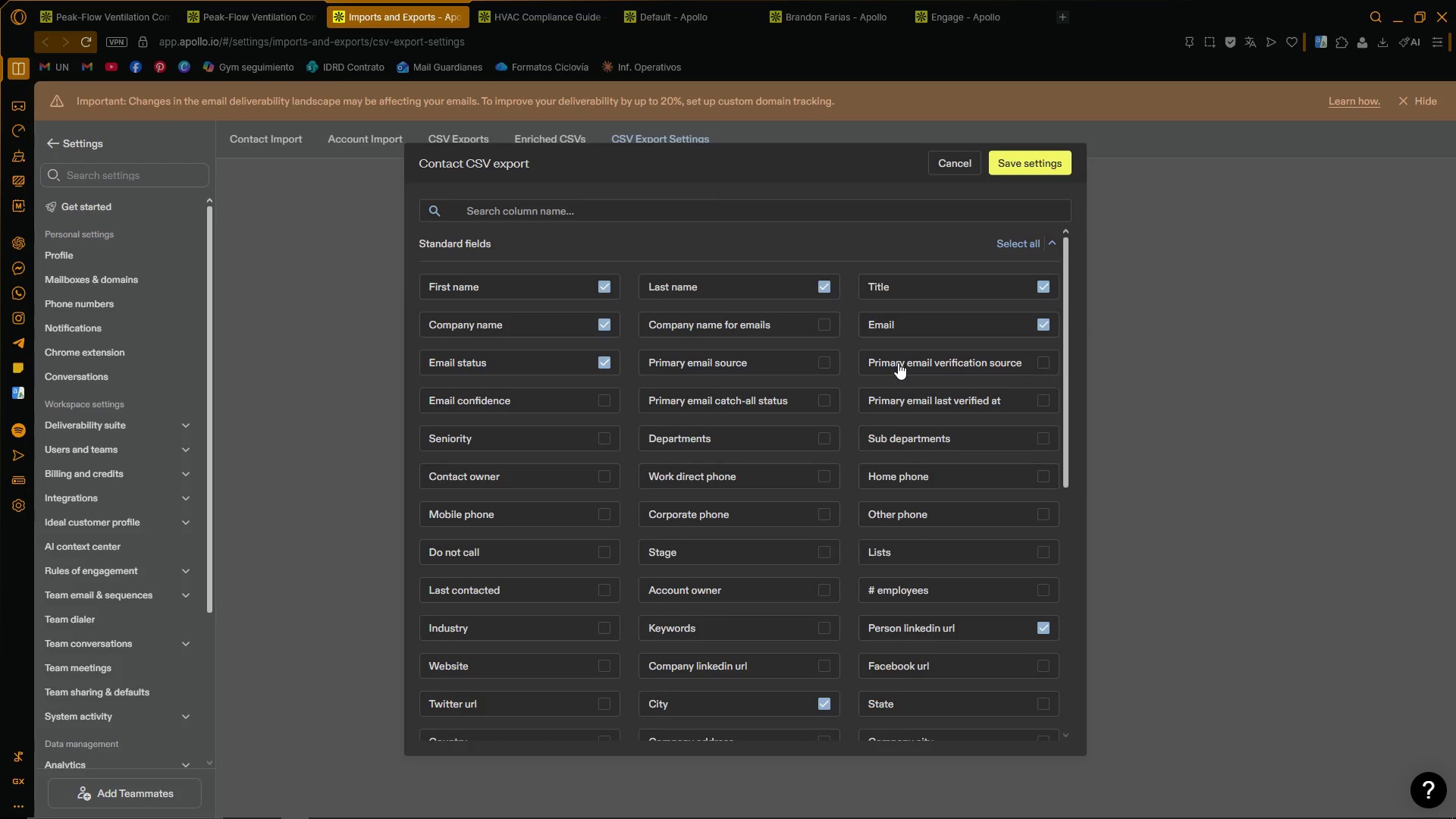 
scroll: coordinate [886, 366], scroll_direction: down, amount: 3.0
 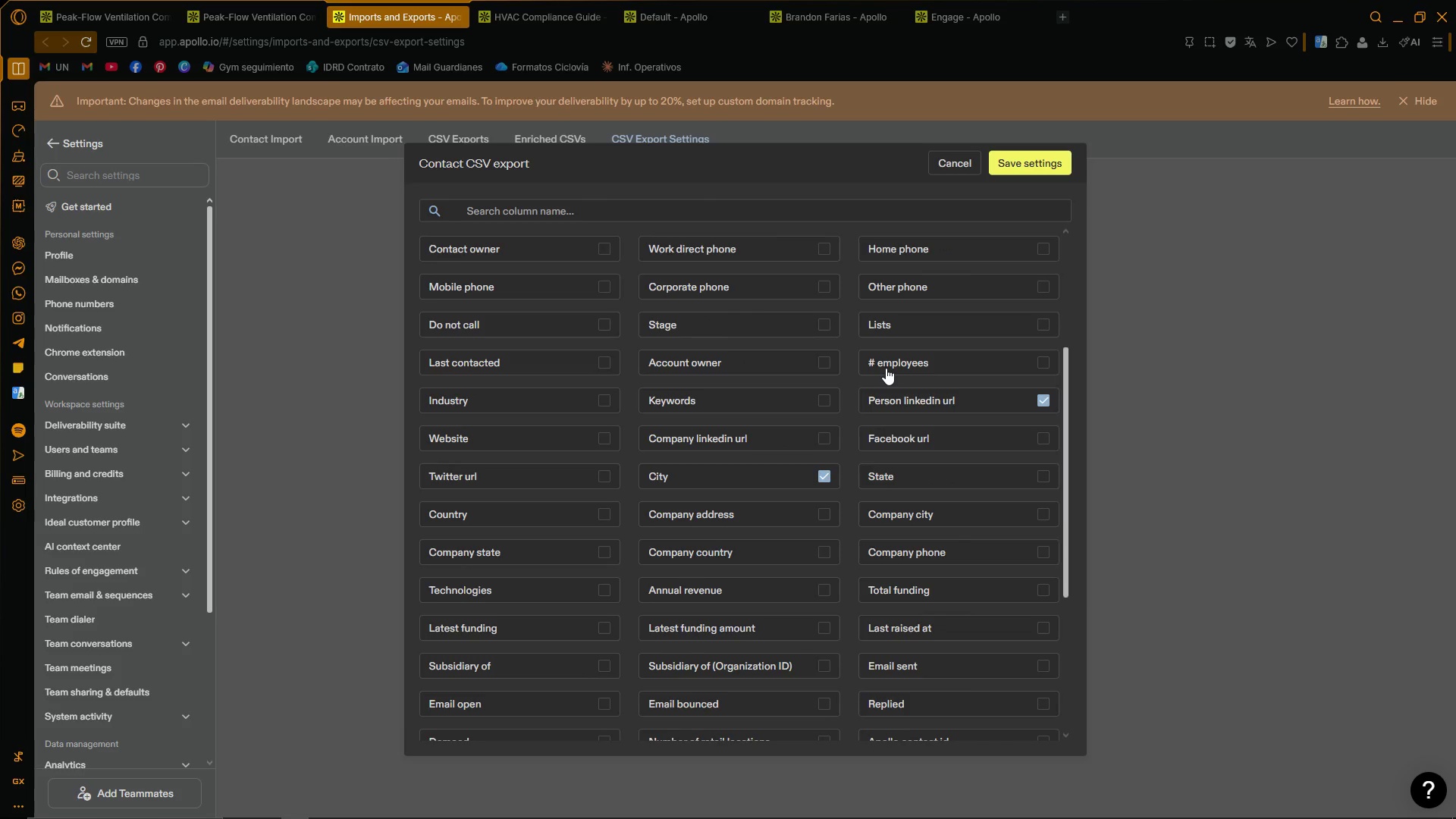 
scroll: coordinate [868, 359], scroll_direction: up, amount: 4.0
 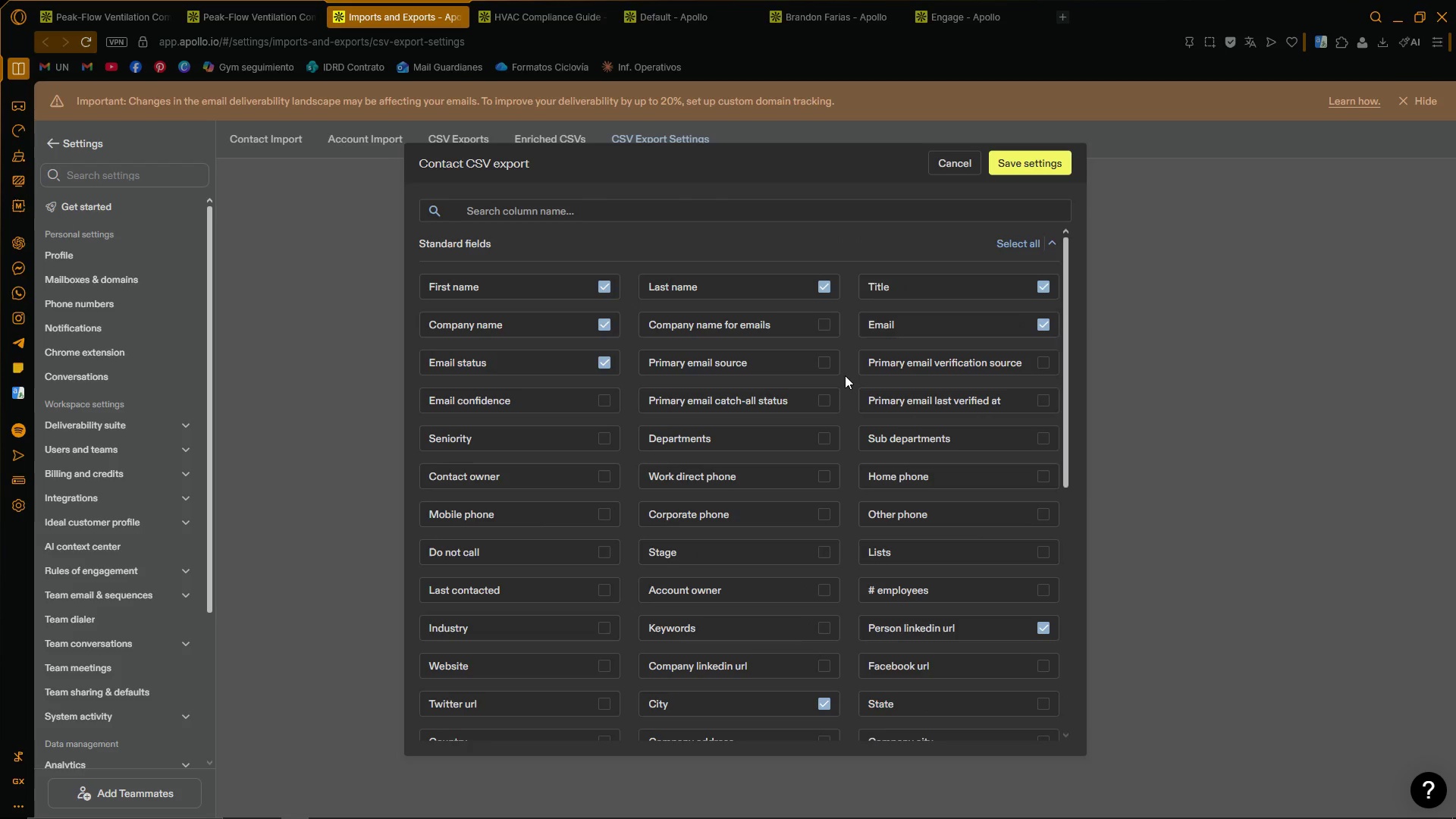 
scroll: coordinate [849, 371], scroll_direction: down, amount: 8.0
 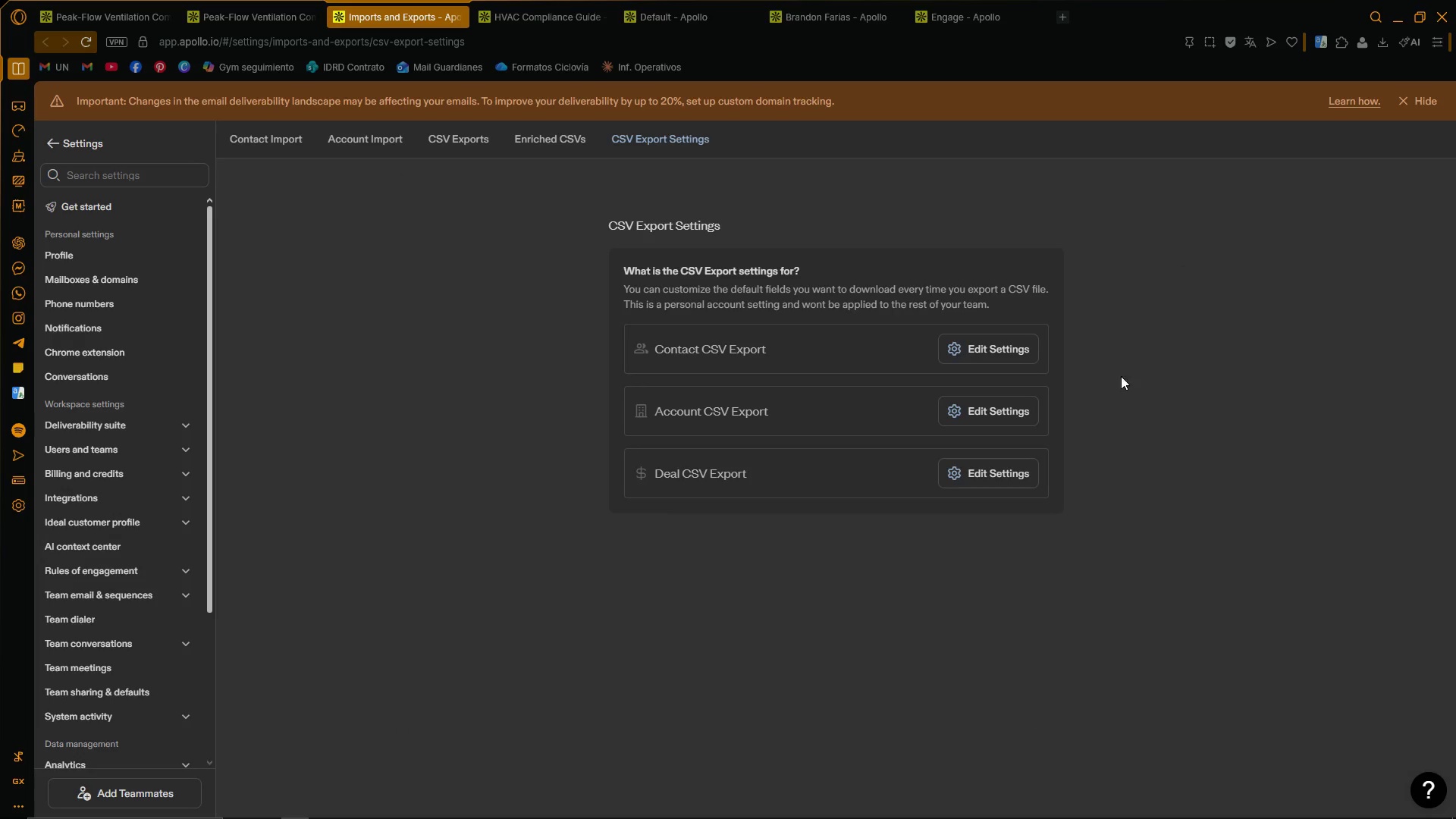 
left_click_drag(start_coordinate=[1018, 662], to_coordinate=[1018, 657])
 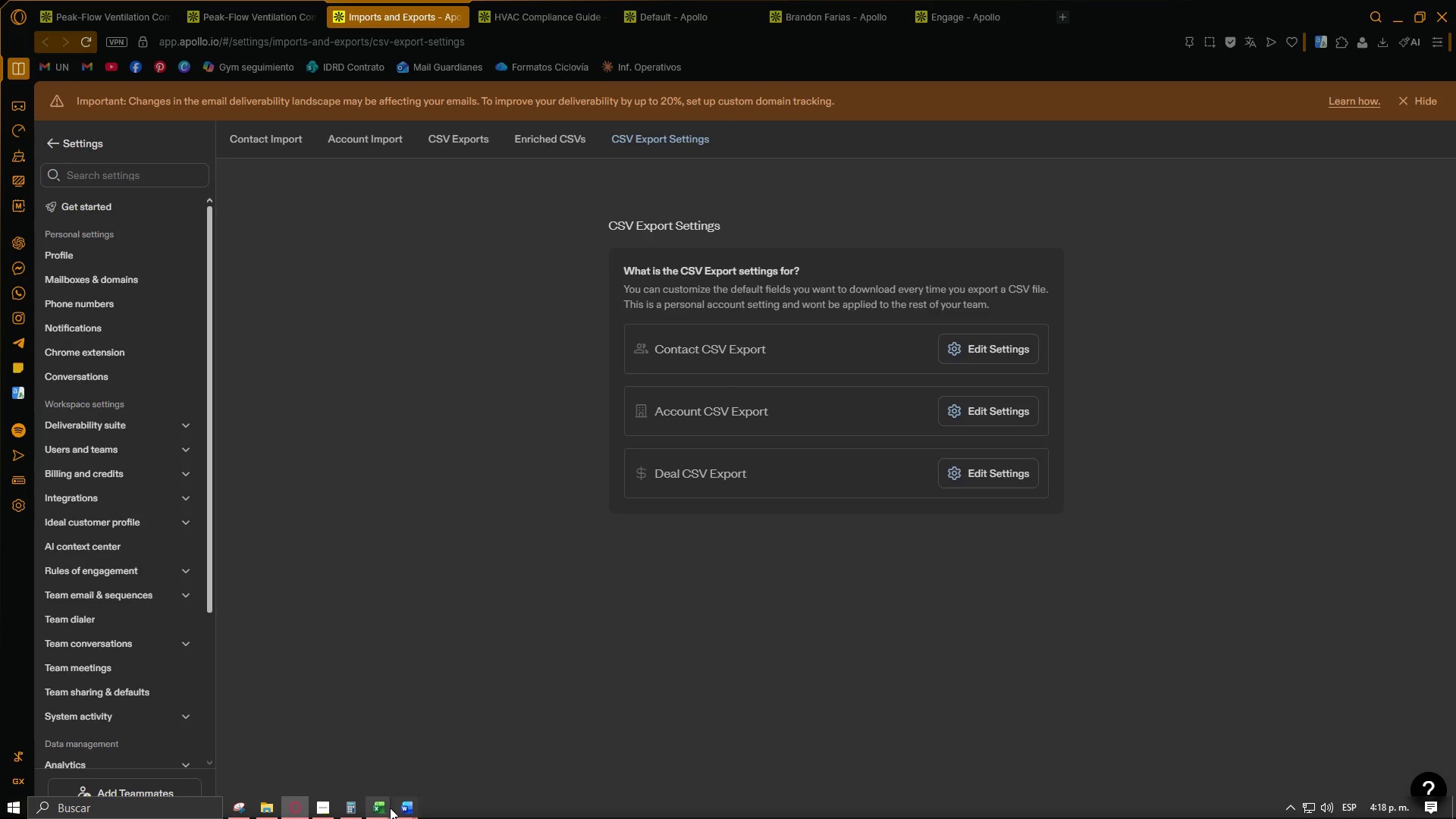 
left_click([388, 808])
 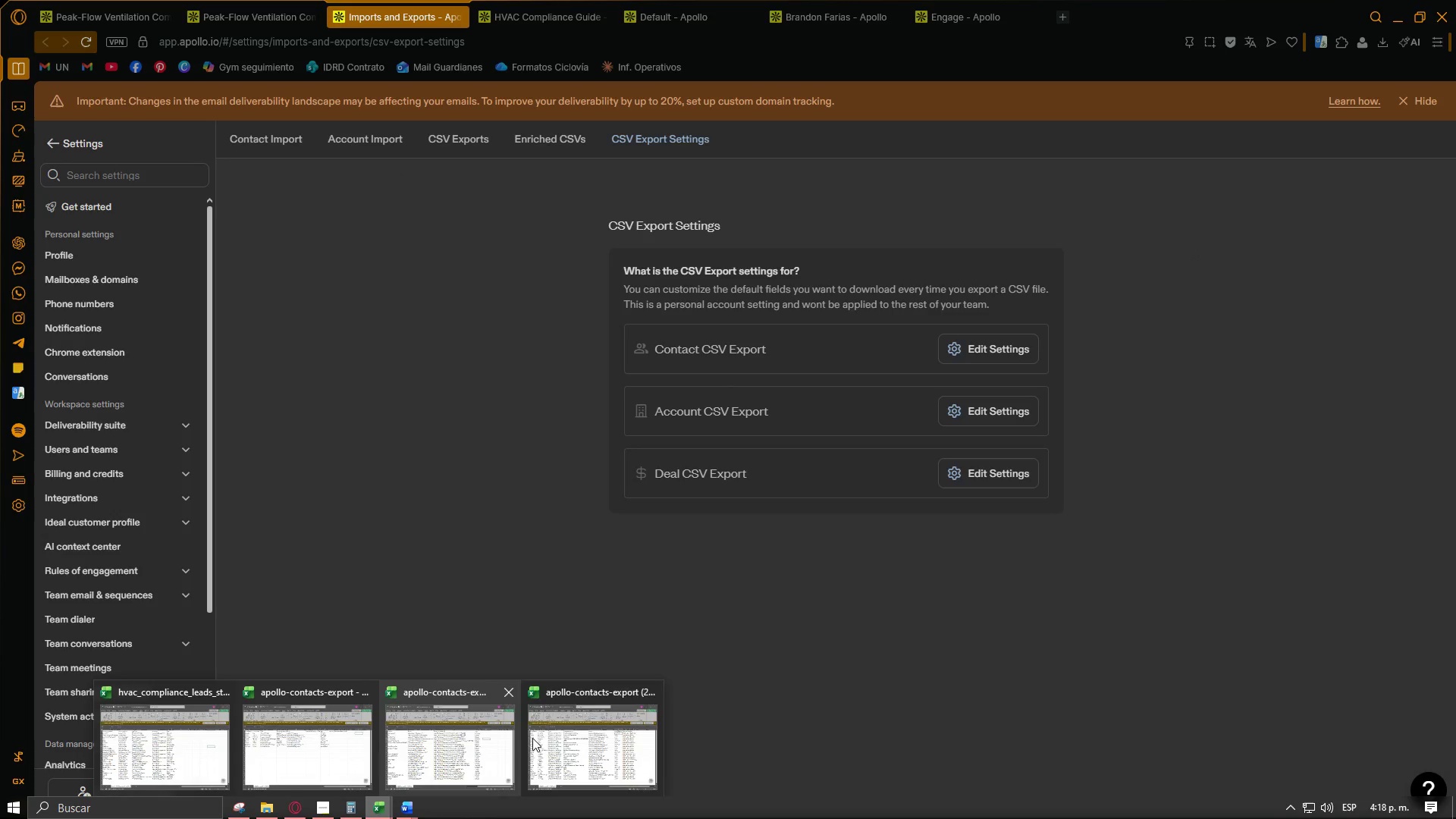 
left_click([604, 726])
 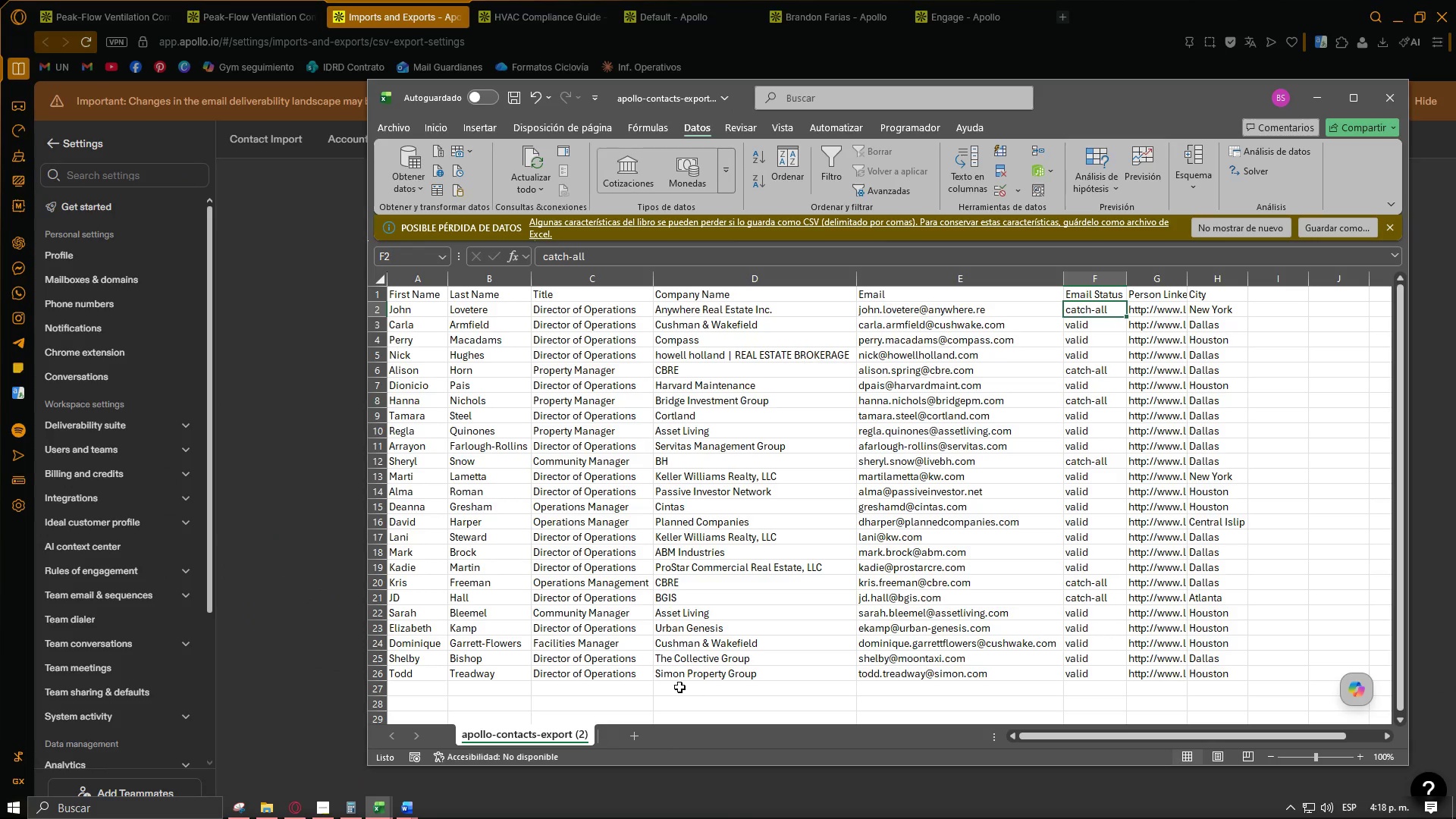 
left_click([943, 556])
 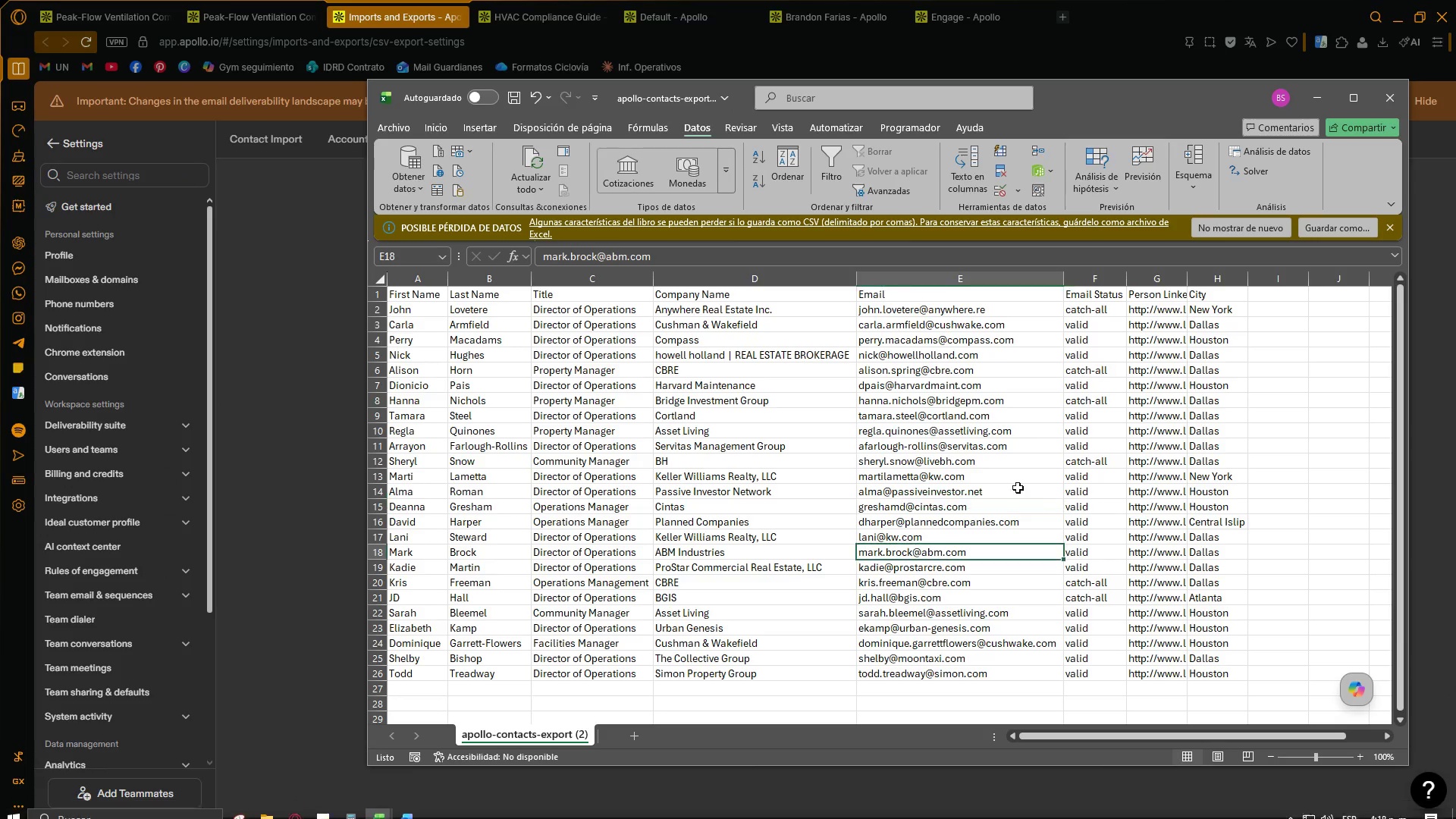 
left_click_drag(start_coordinate=[1077, 413], to_coordinate=[1078, 409])
 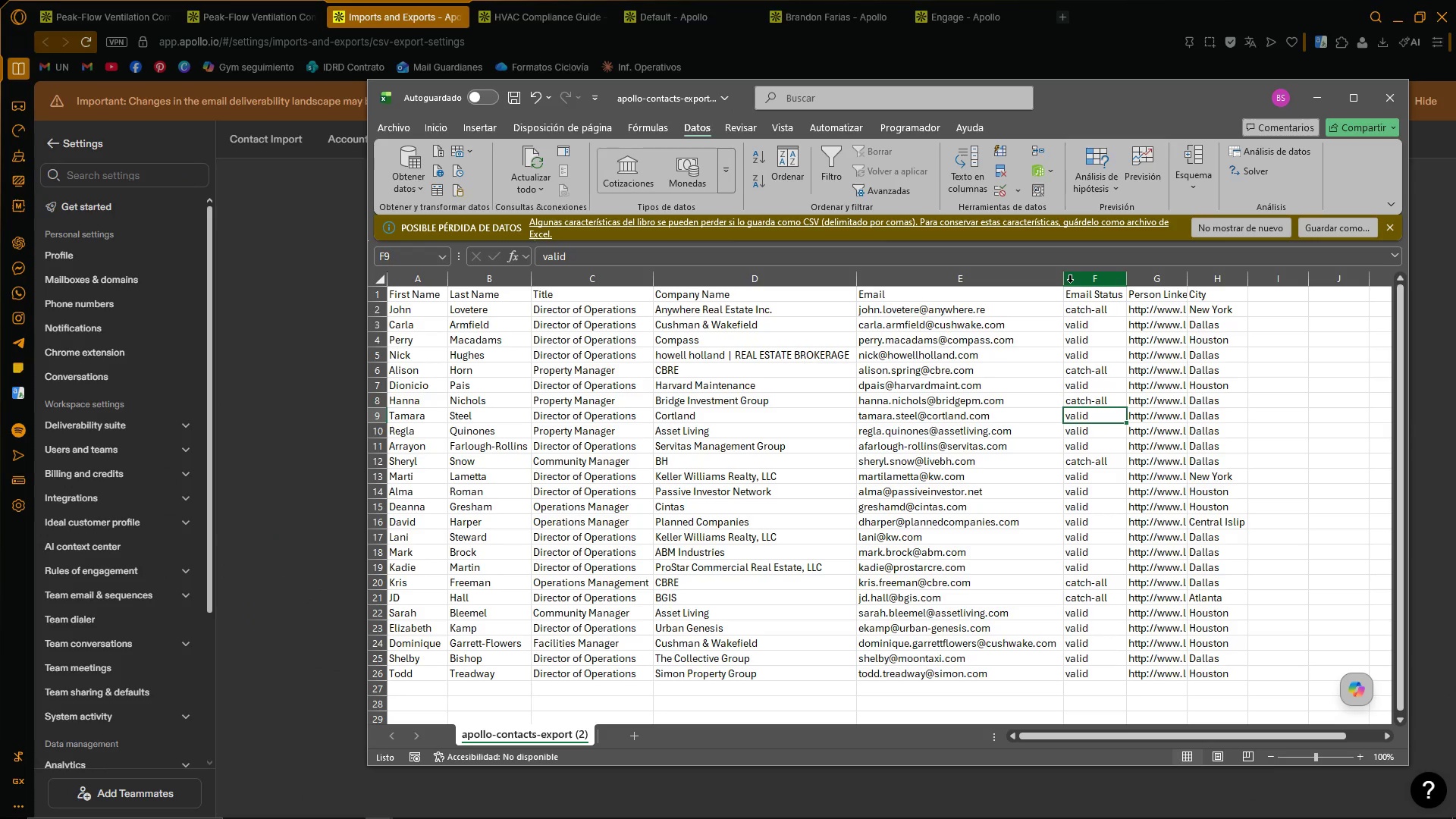 
left_click([1098, 281])
 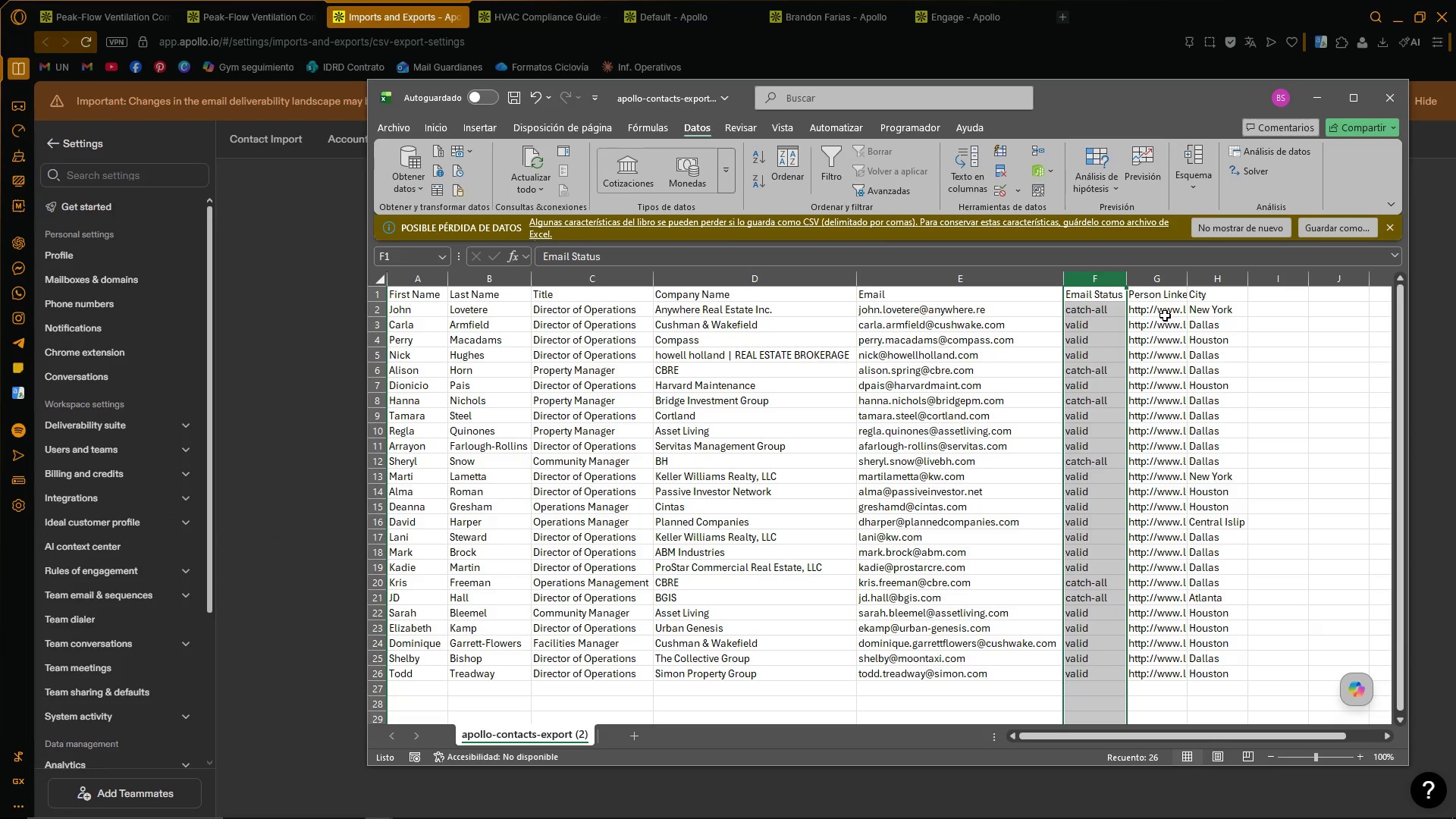 
key(Delete)
 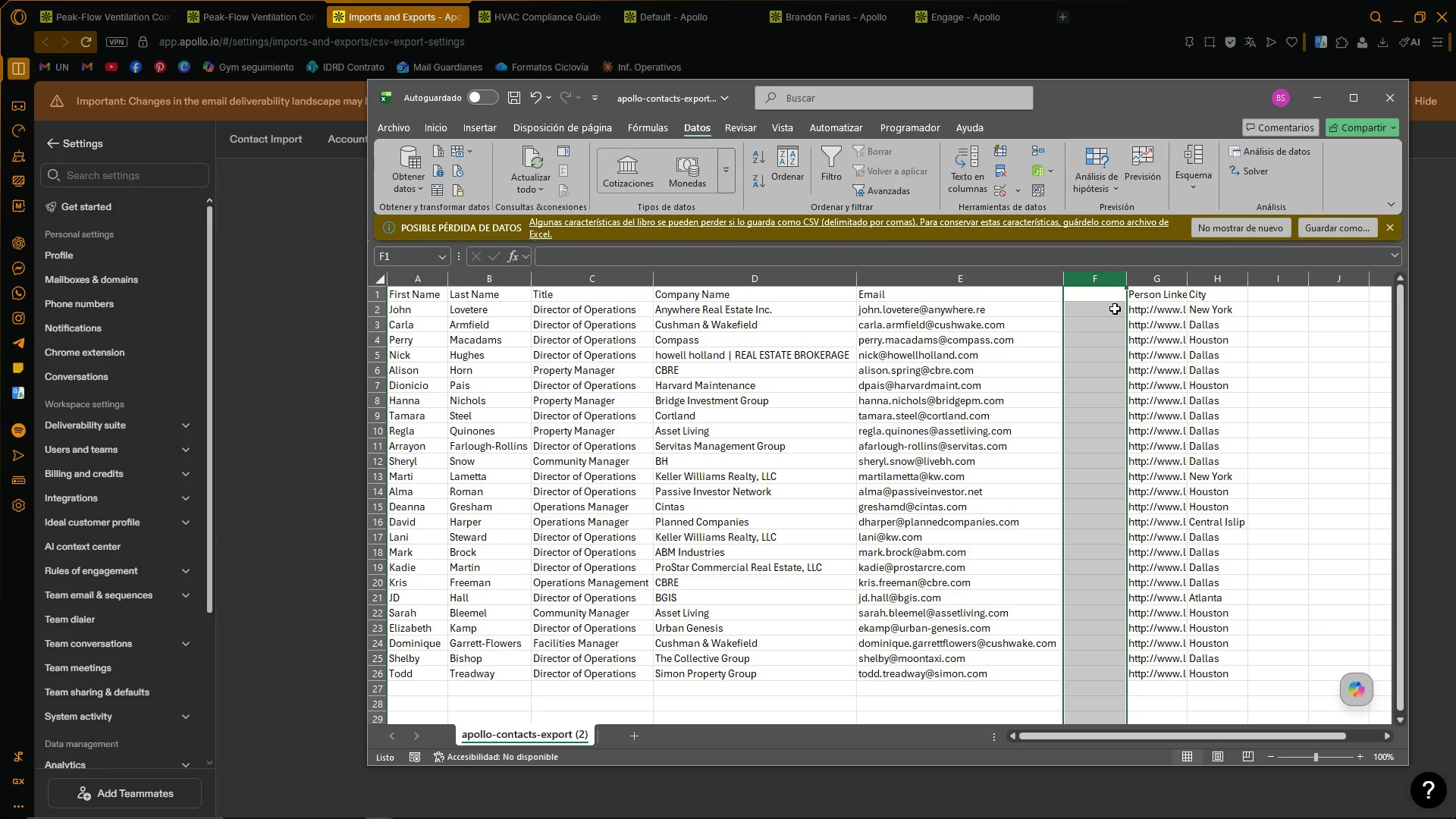 
right_click([1090, 282])
 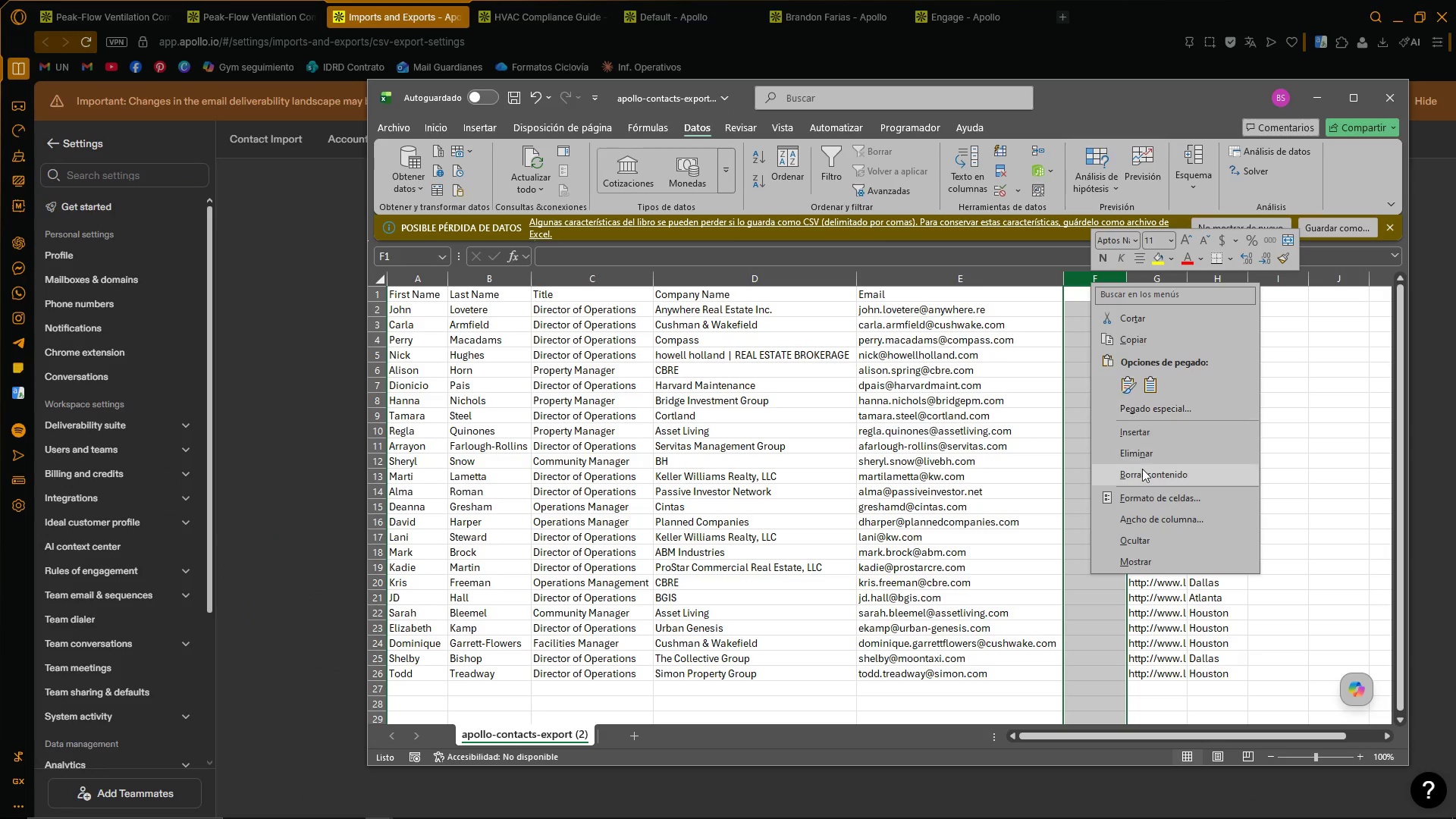 
left_click([1148, 451])
 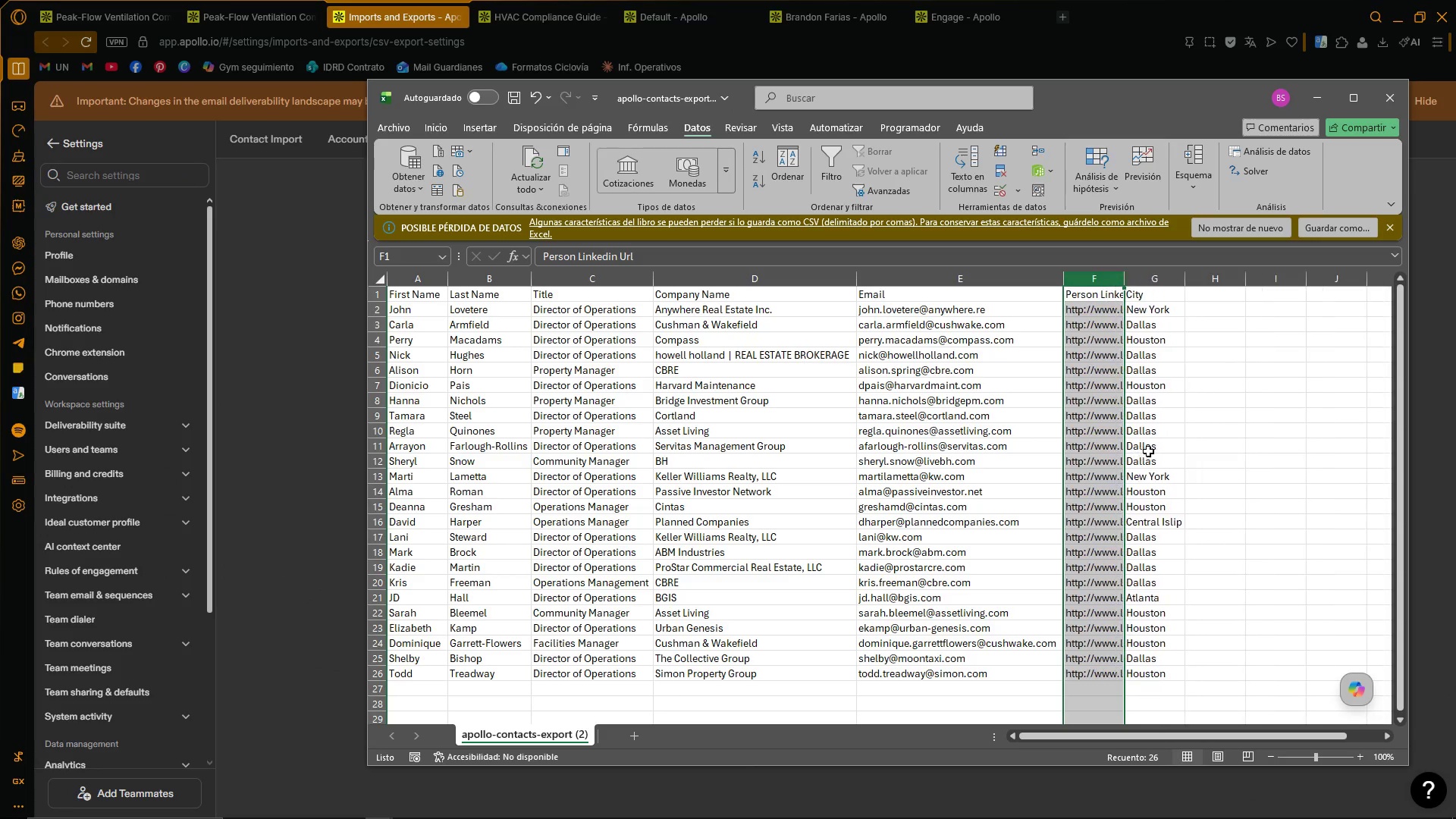 
left_click([1261, 433])
 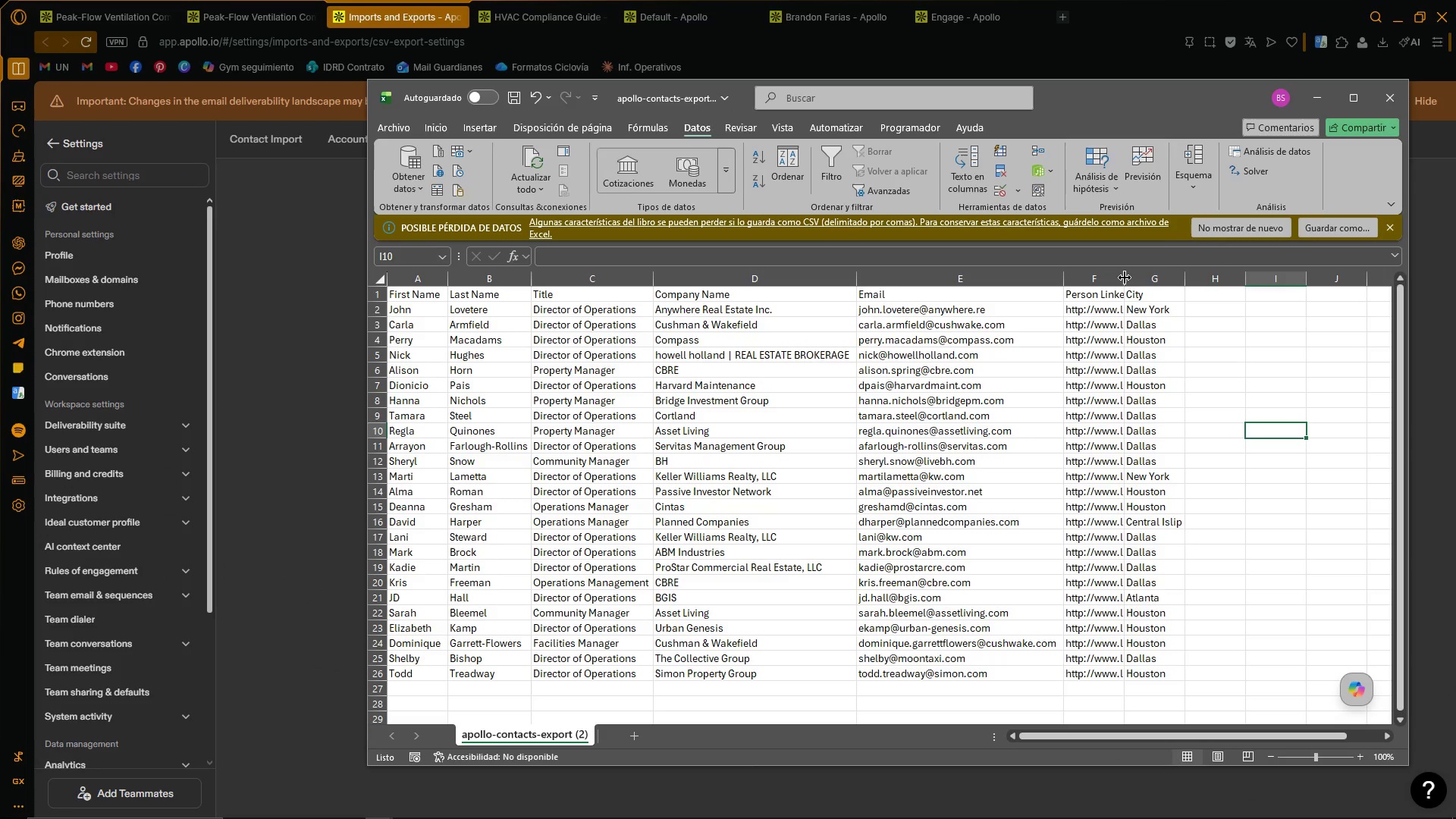 
double_click([1122, 276])
 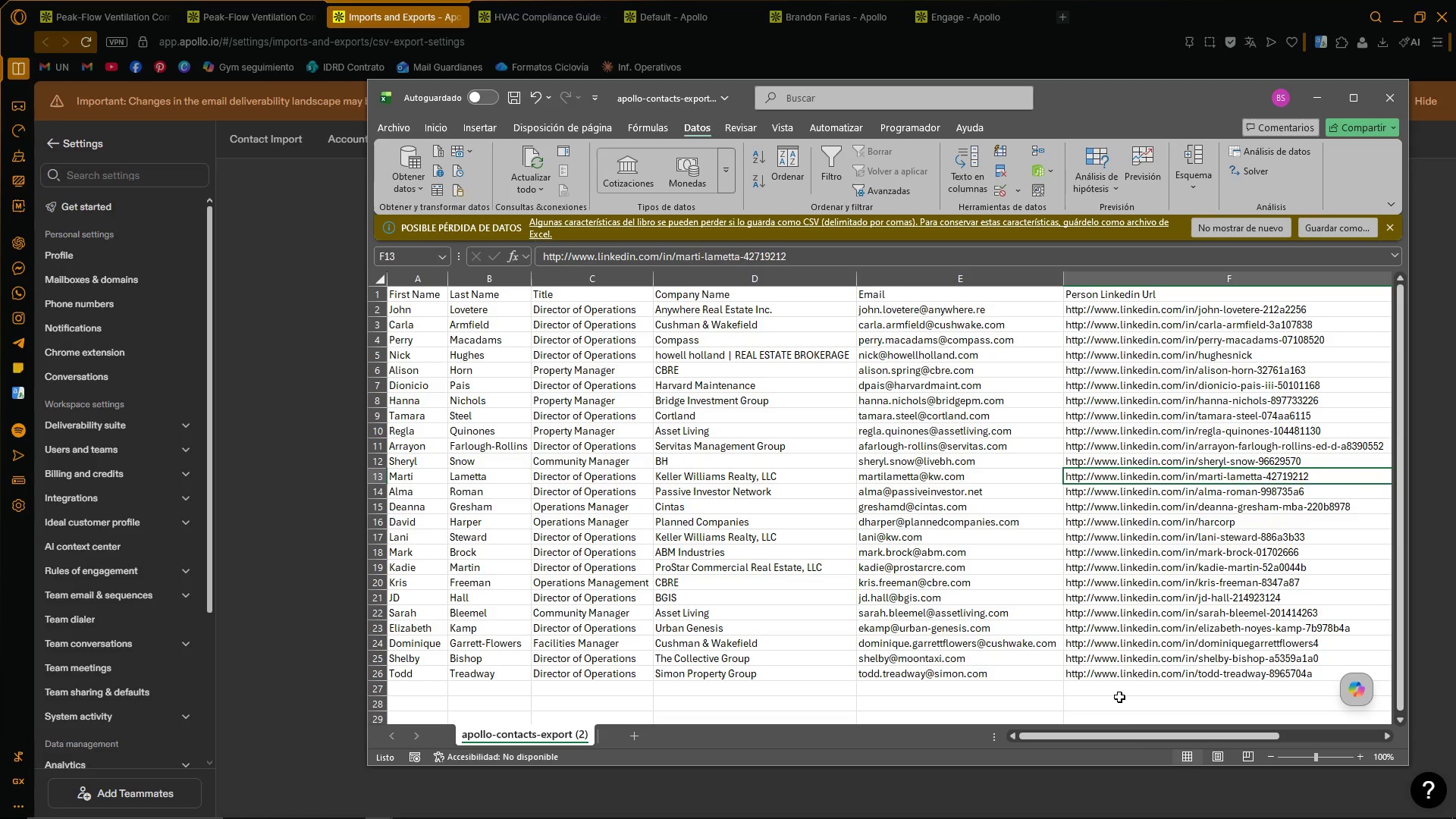 
left_click_drag(start_coordinate=[1137, 742], to_coordinate=[1066, 751])
 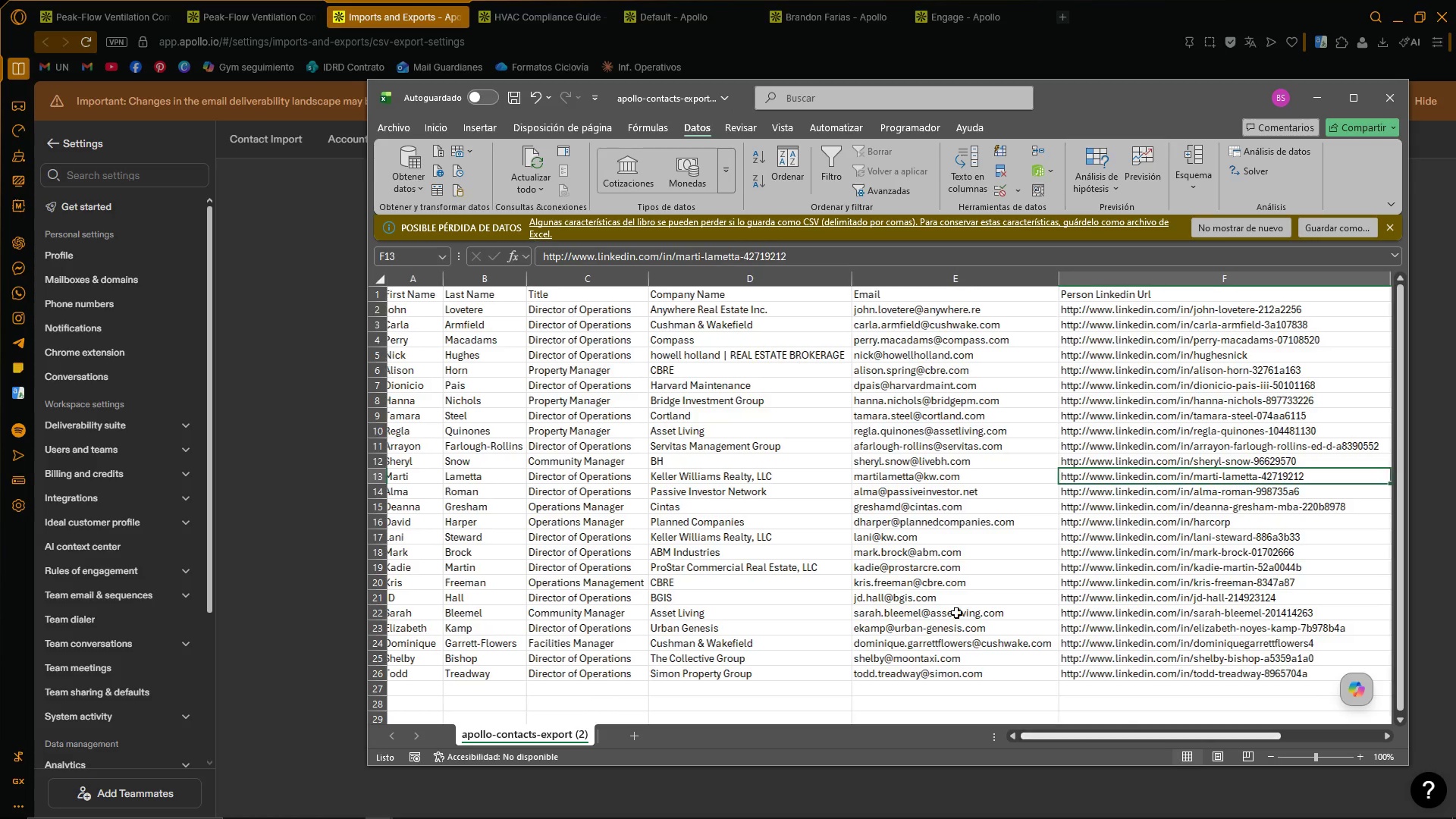 
triple_click([802, 486])
 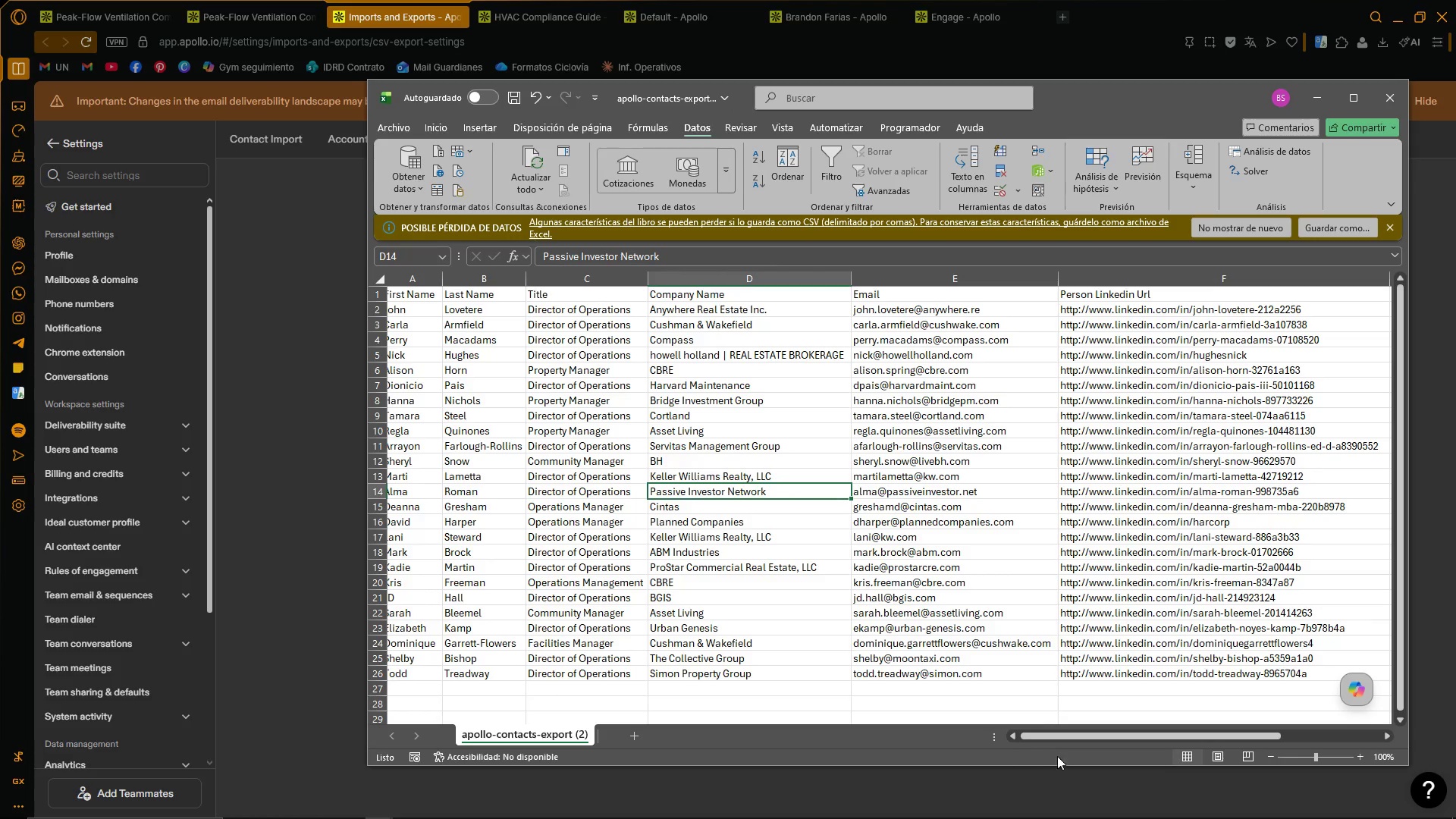 
left_click_drag(start_coordinate=[1061, 739], to_coordinate=[904, 723])
 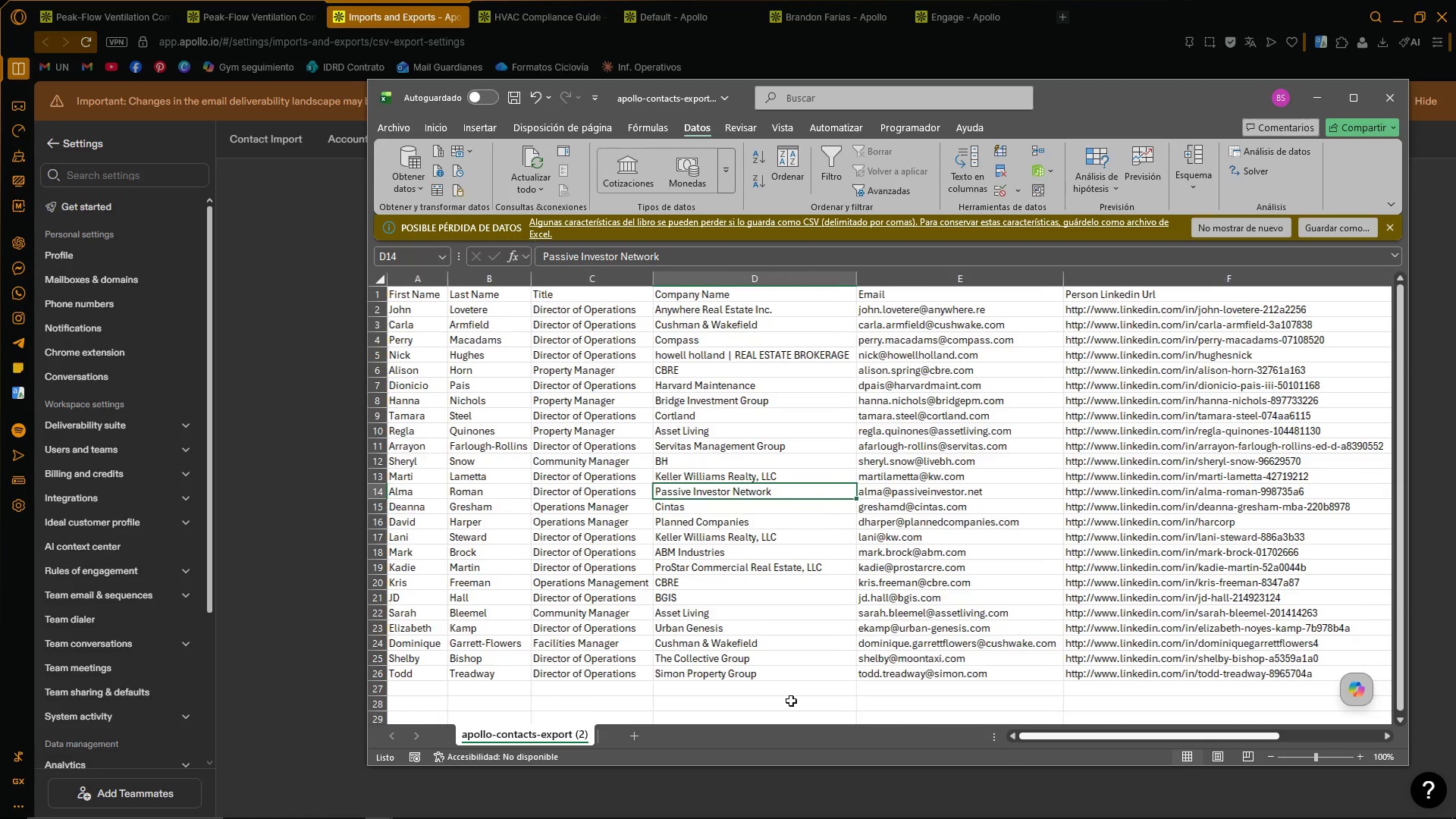 
double_click([783, 700])
 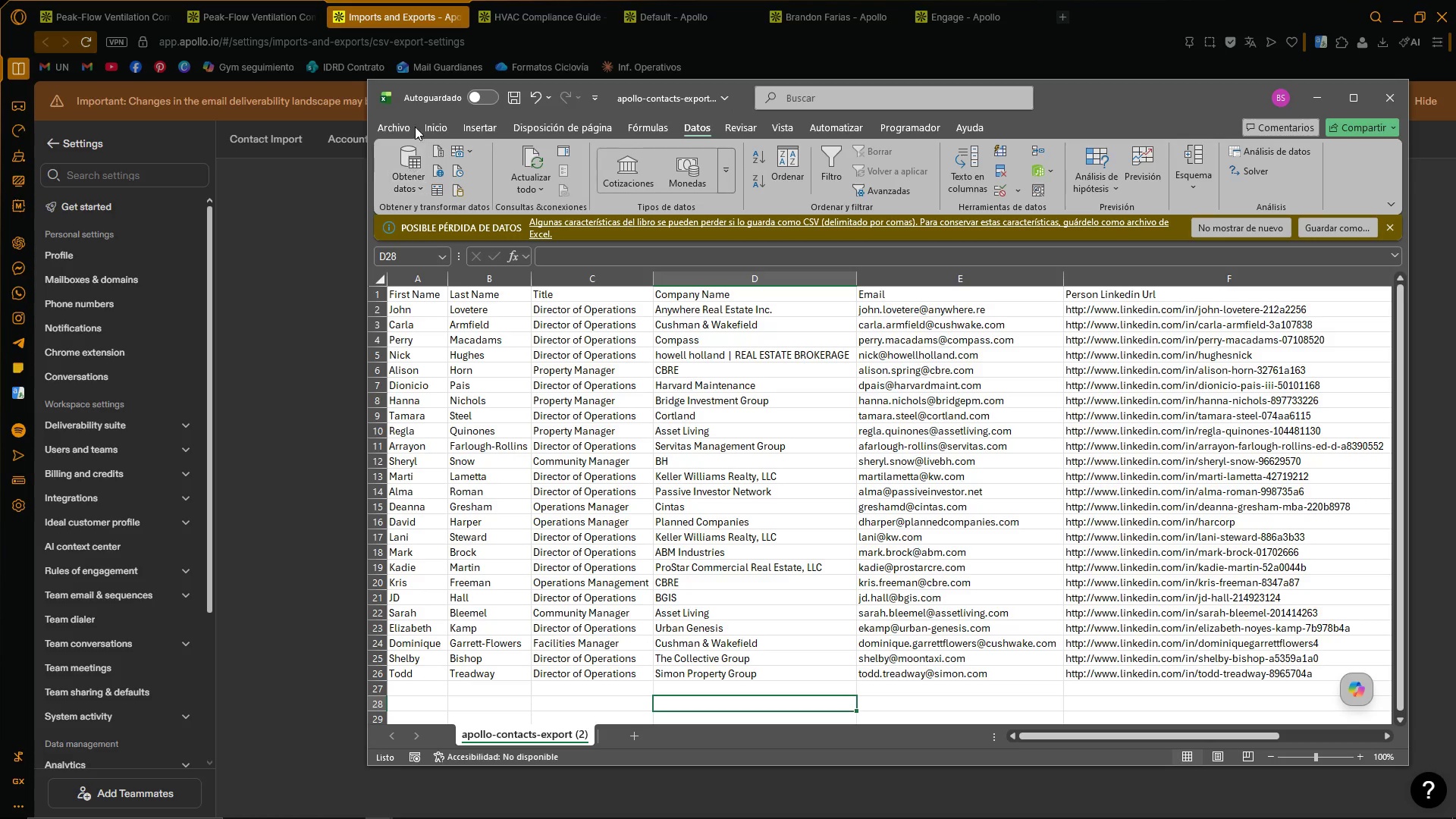 
left_click([400, 124])
 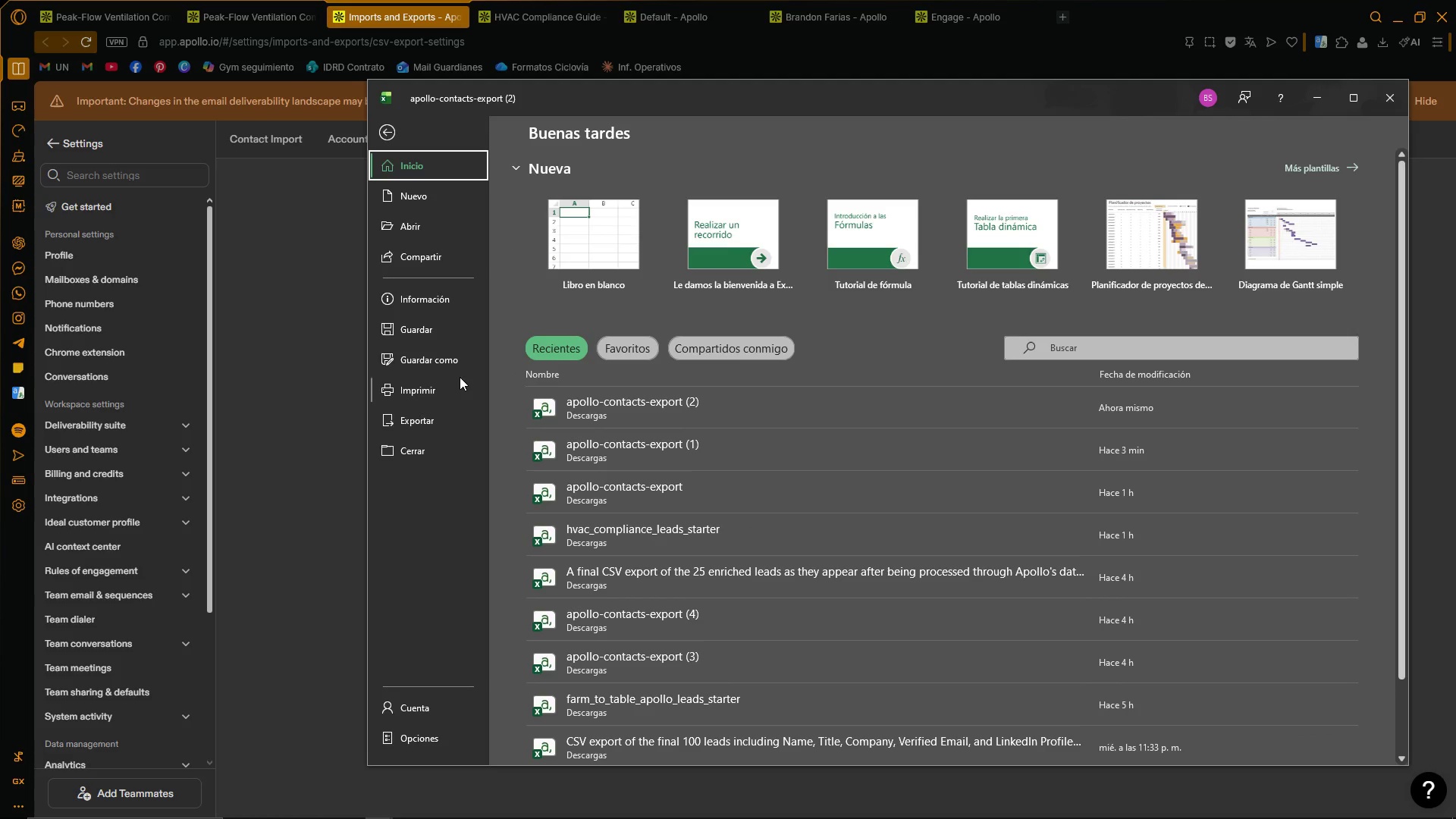 
left_click([459, 366])
 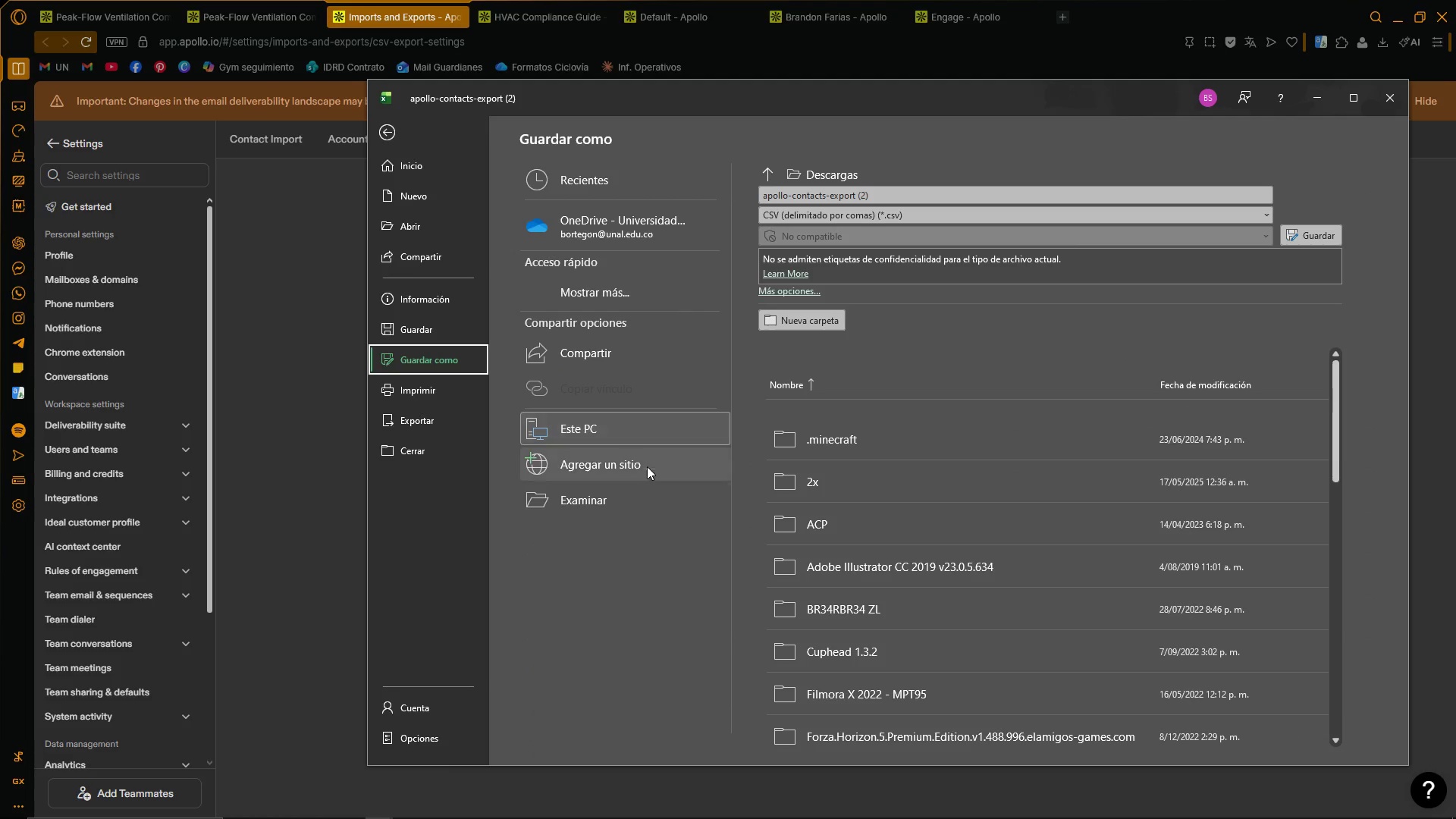 
left_click([644, 493])
 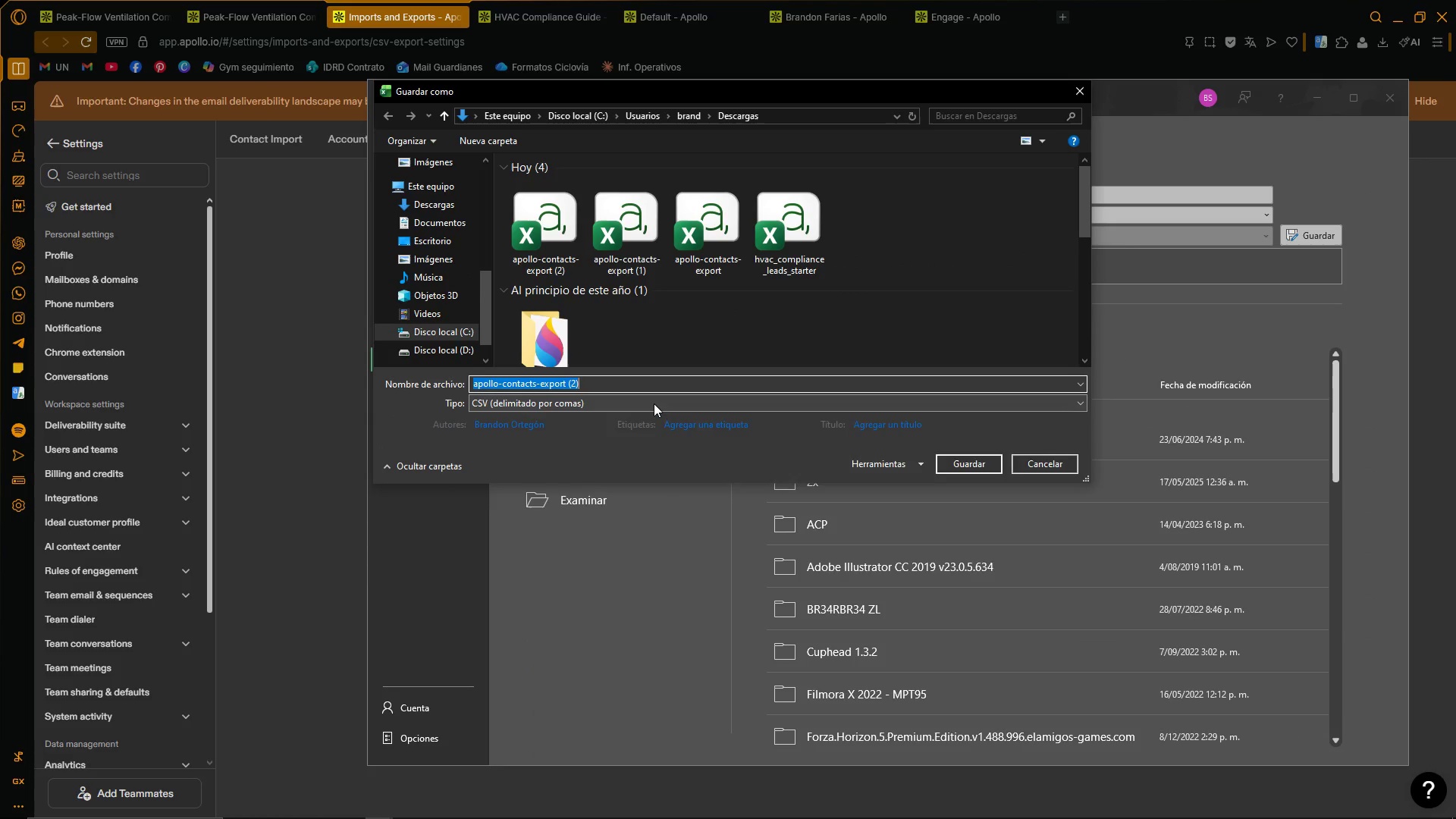 
double_click([651, 403])
 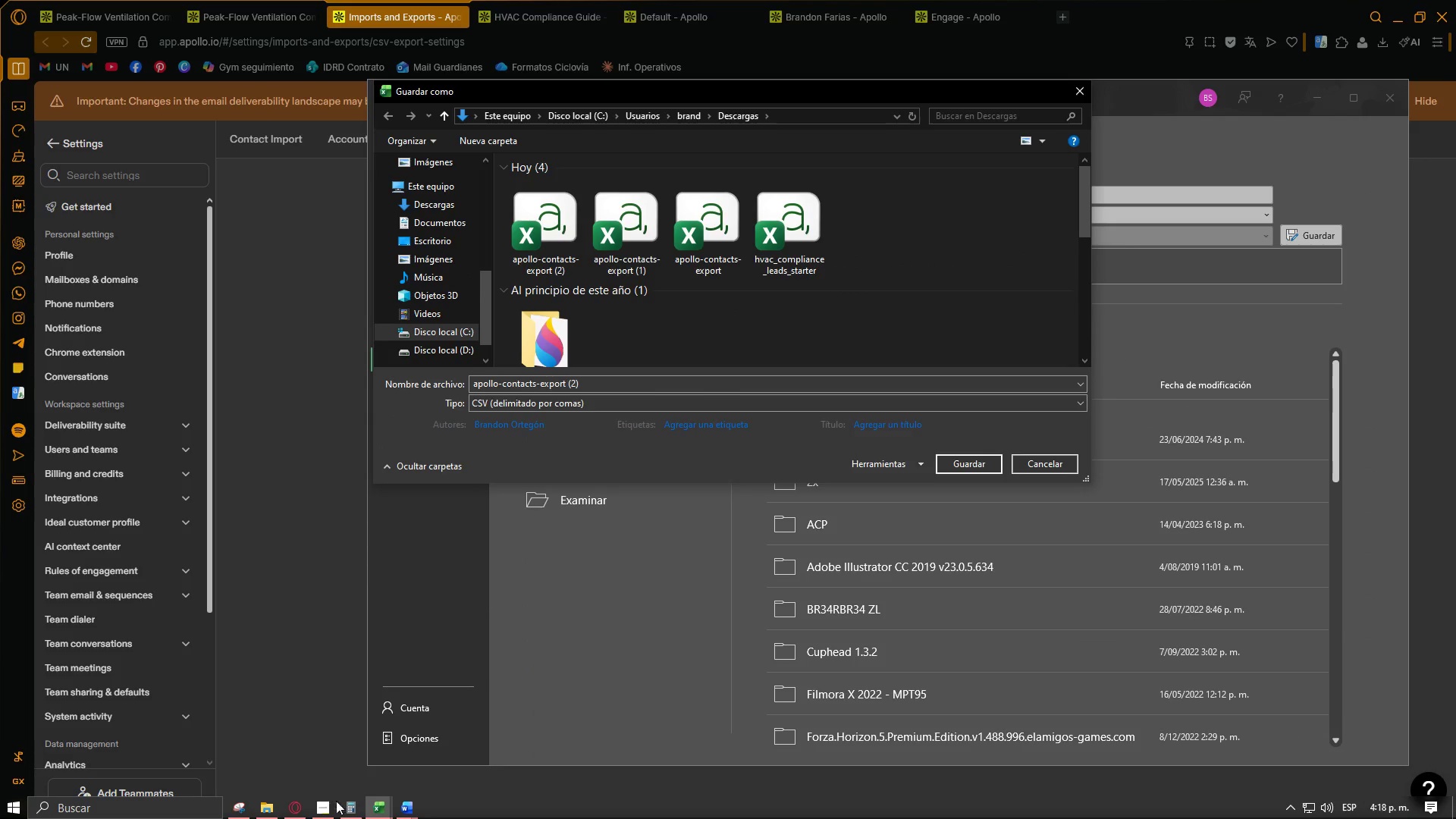 
left_click([379, 808])
 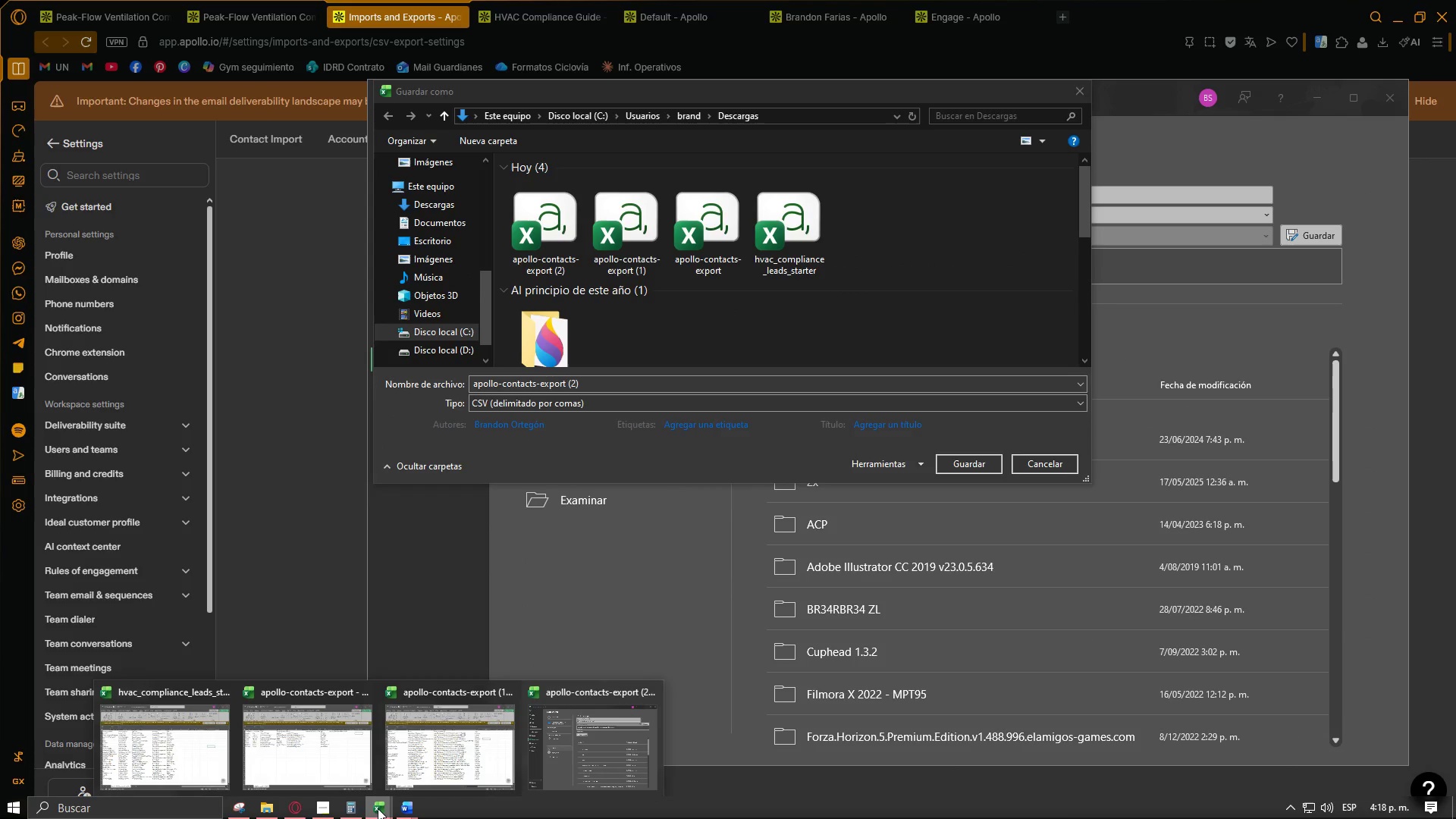 
left_click([377, 808])
 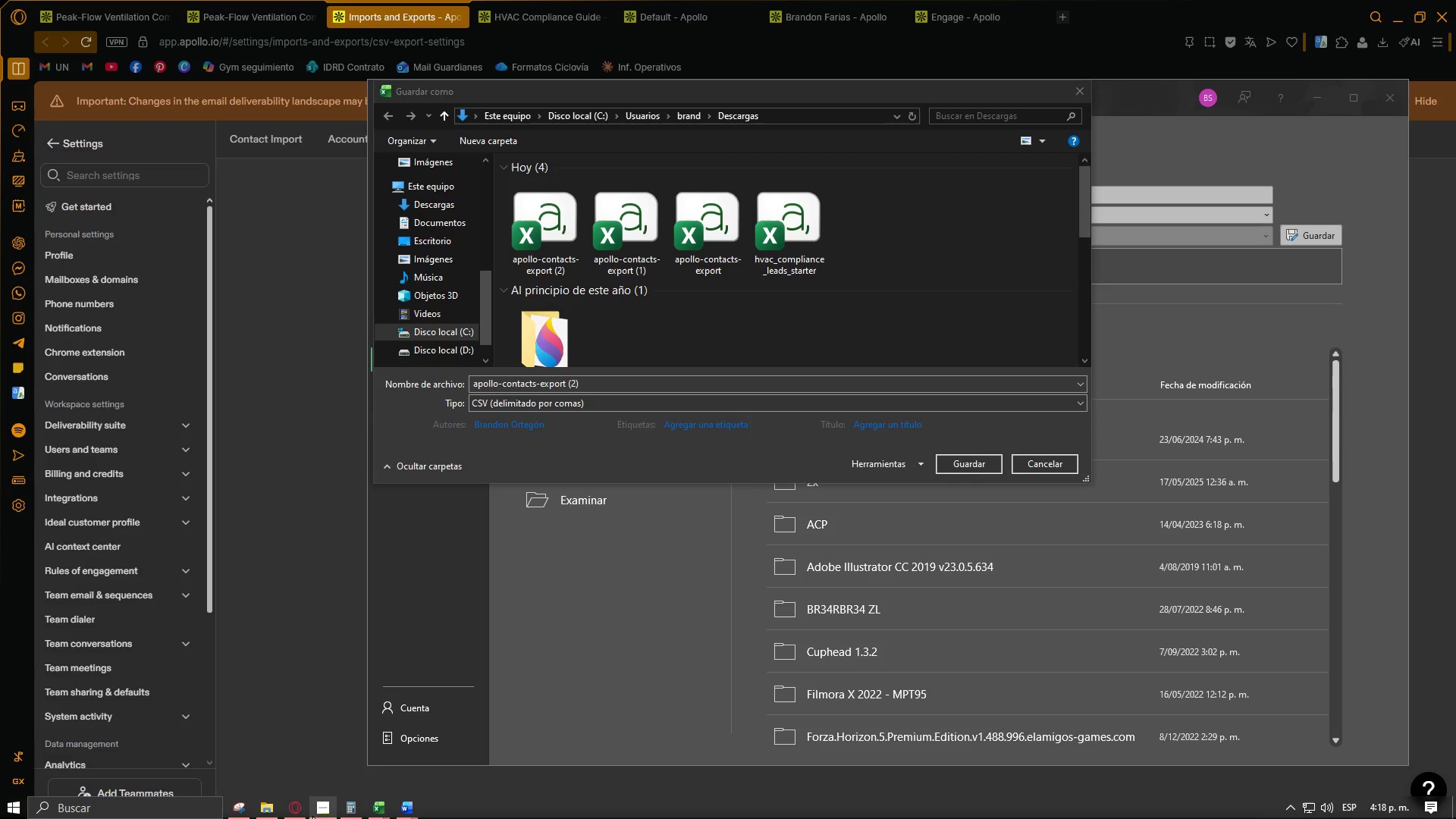 
left_click([315, 814])